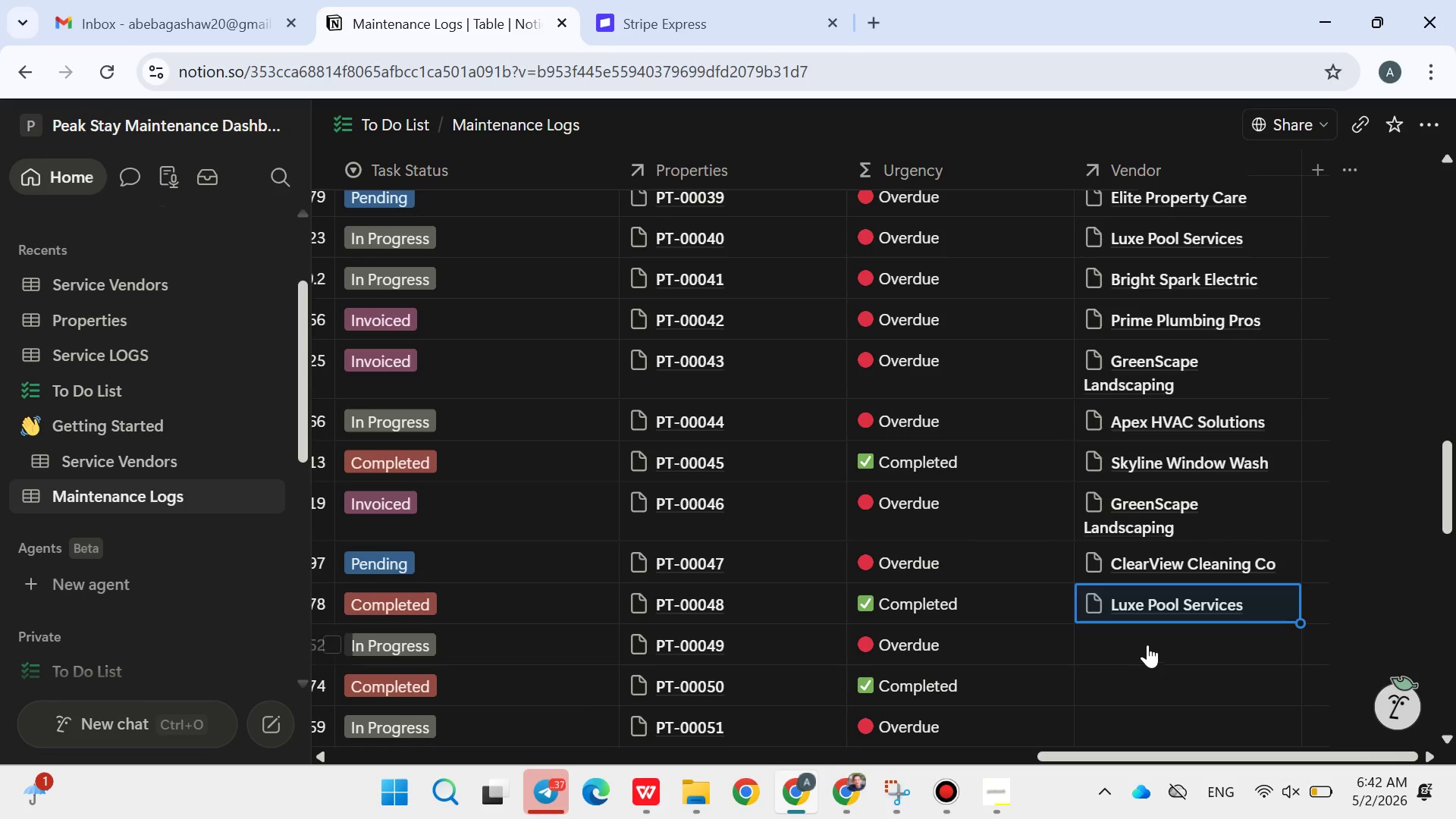 
left_click([1147, 645])
 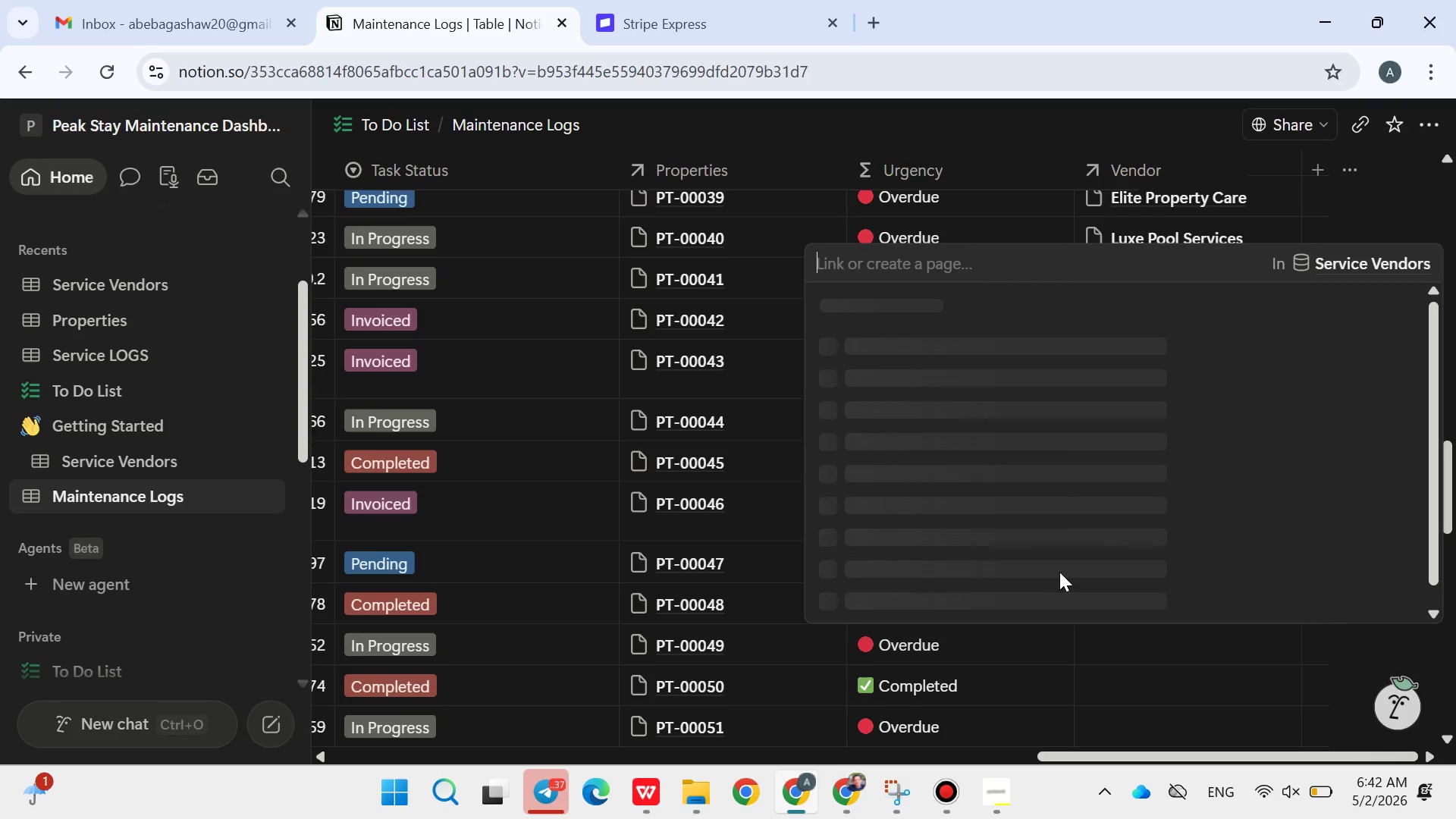 
mouse_move([1021, 554])
 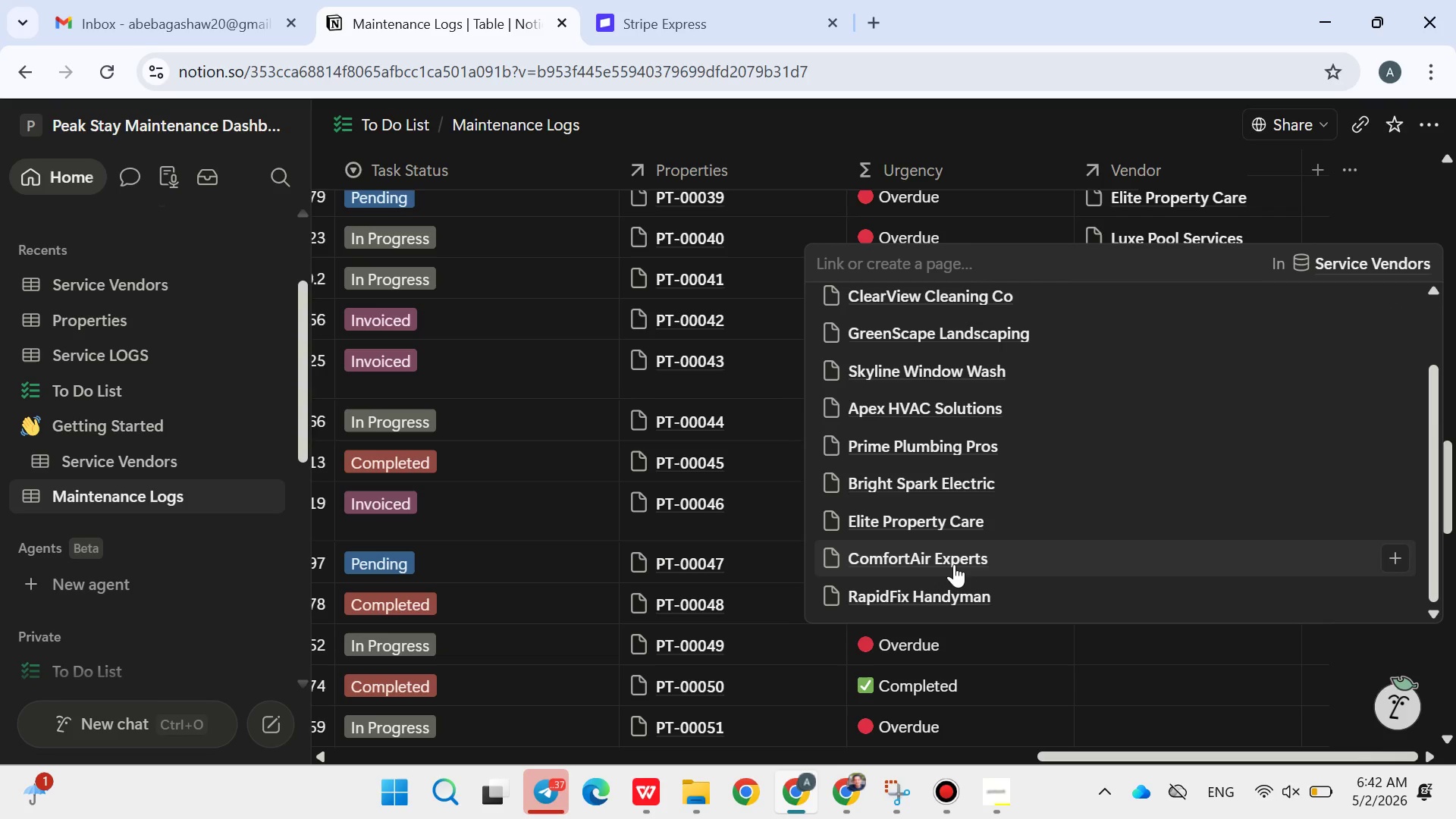 
left_click([954, 564])
 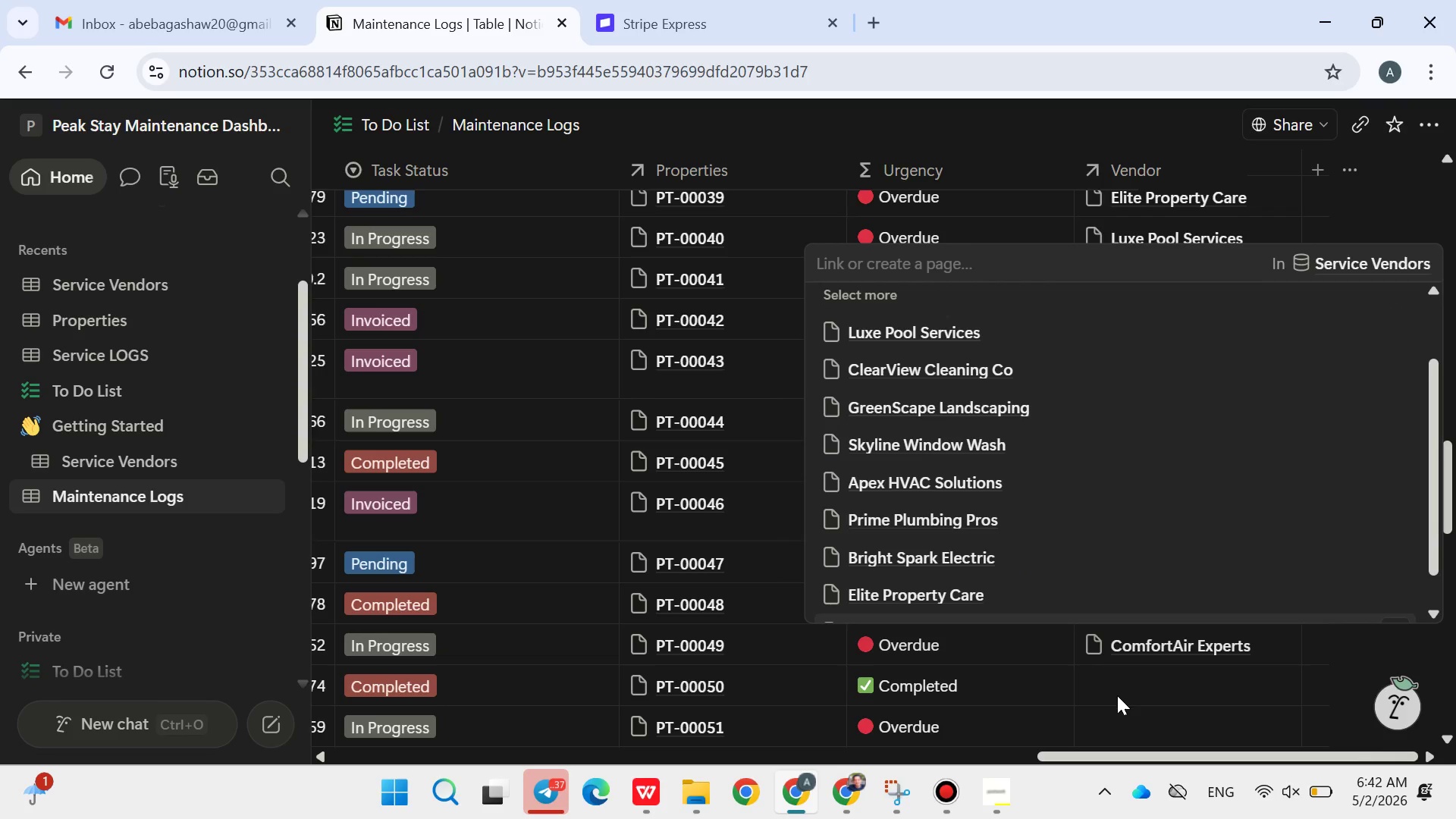 
left_click([1117, 695])
 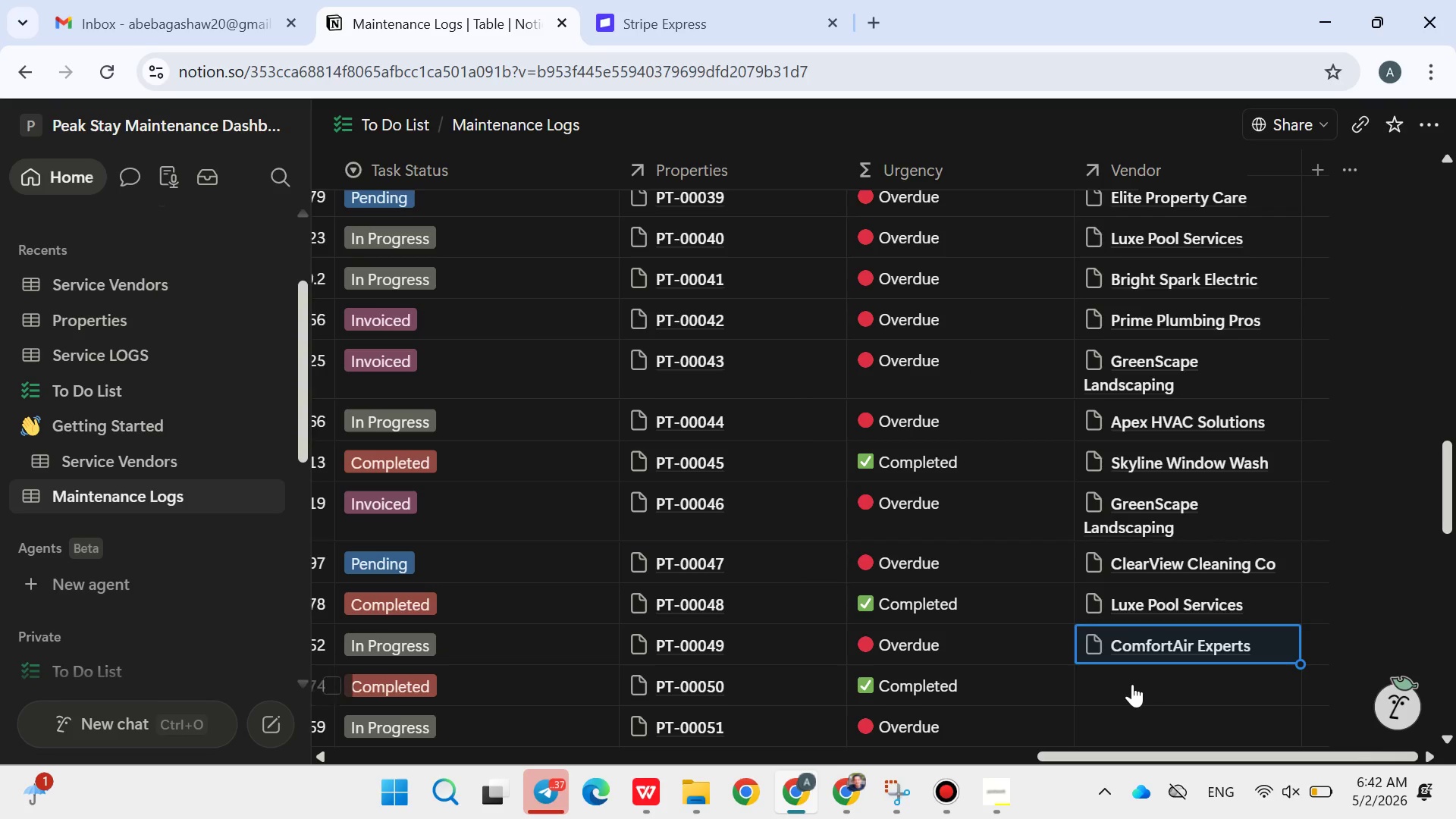 
left_click([1132, 684])
 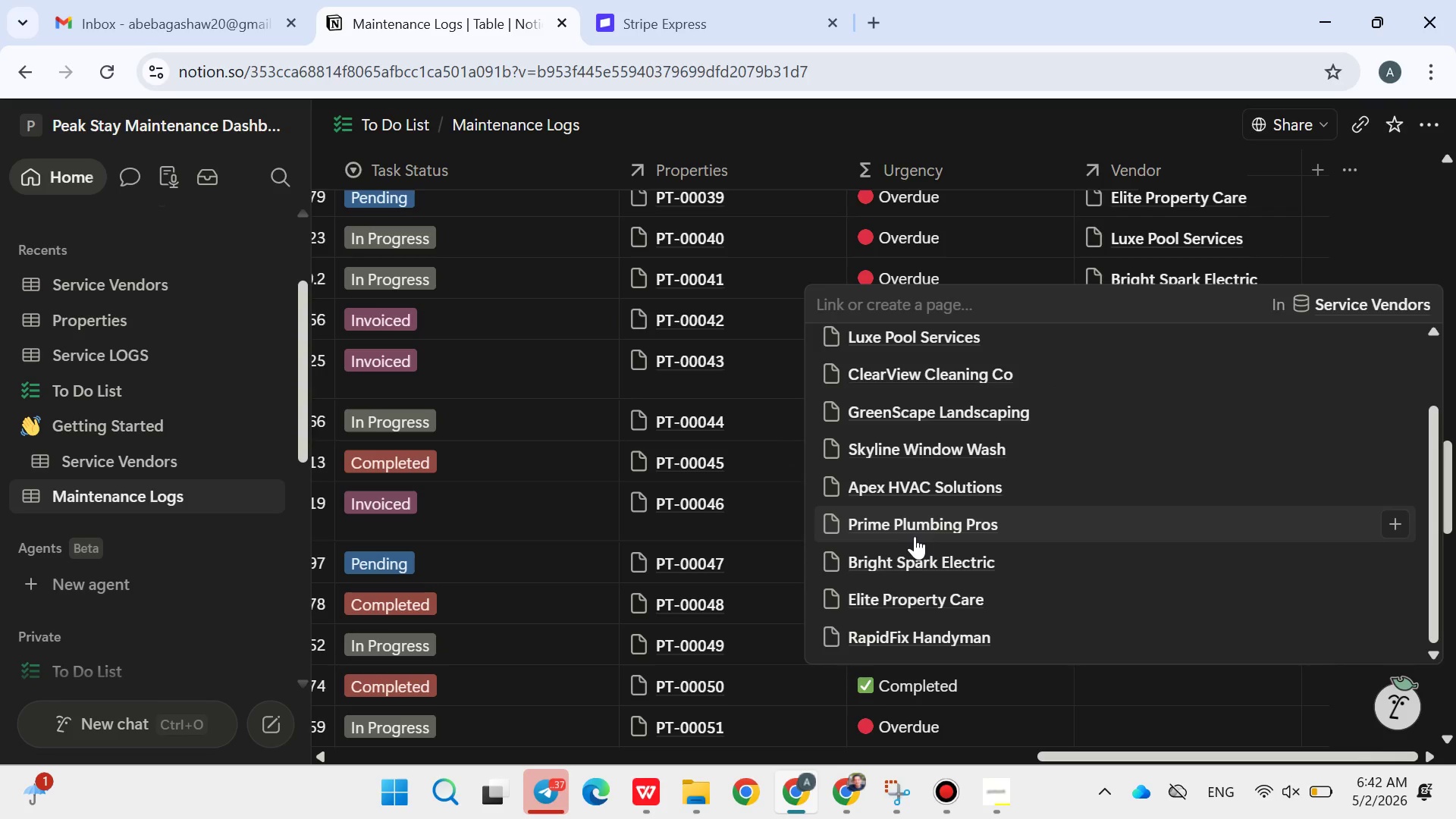 
left_click([916, 570])
 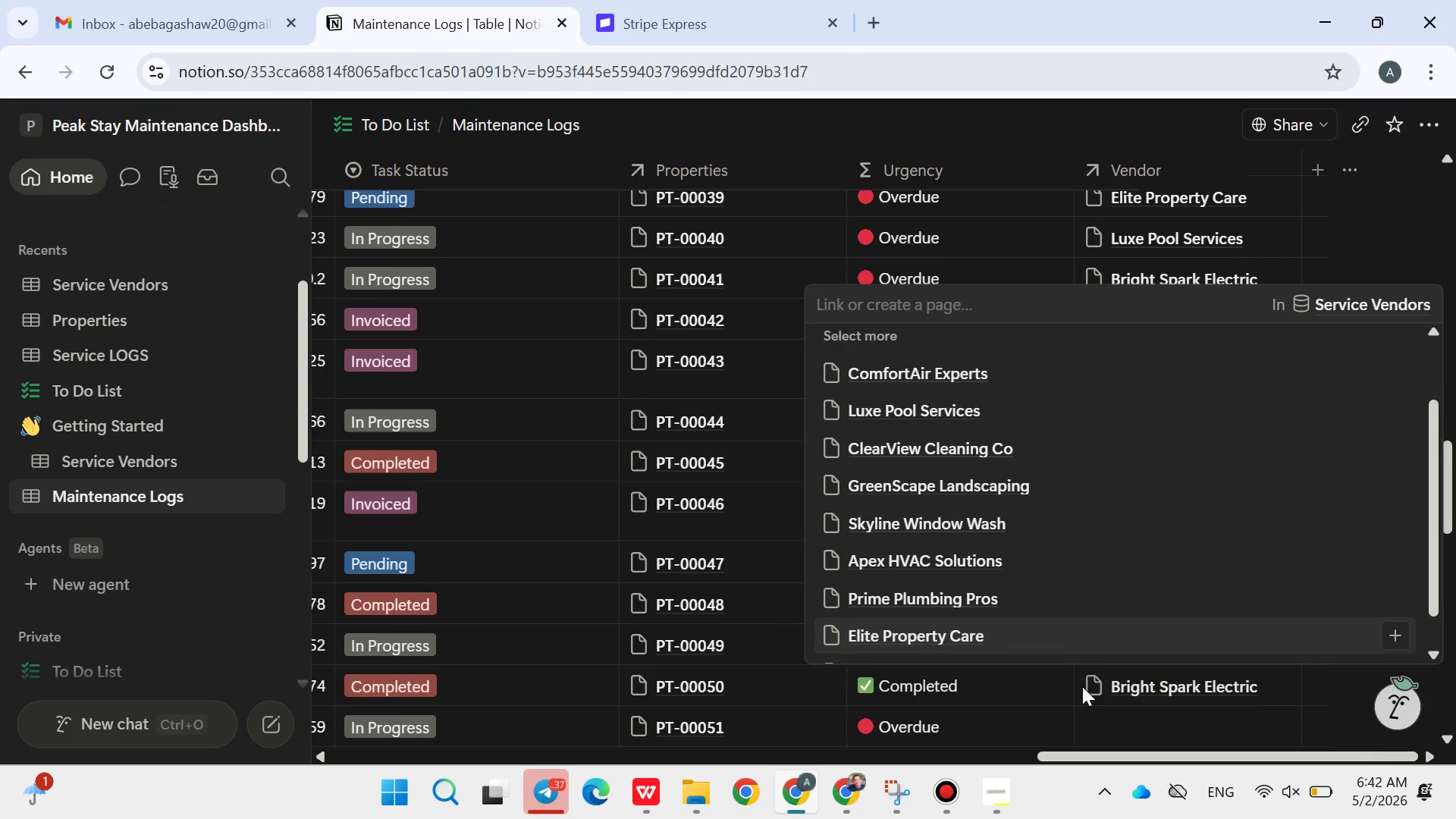 
left_click([1082, 686])
 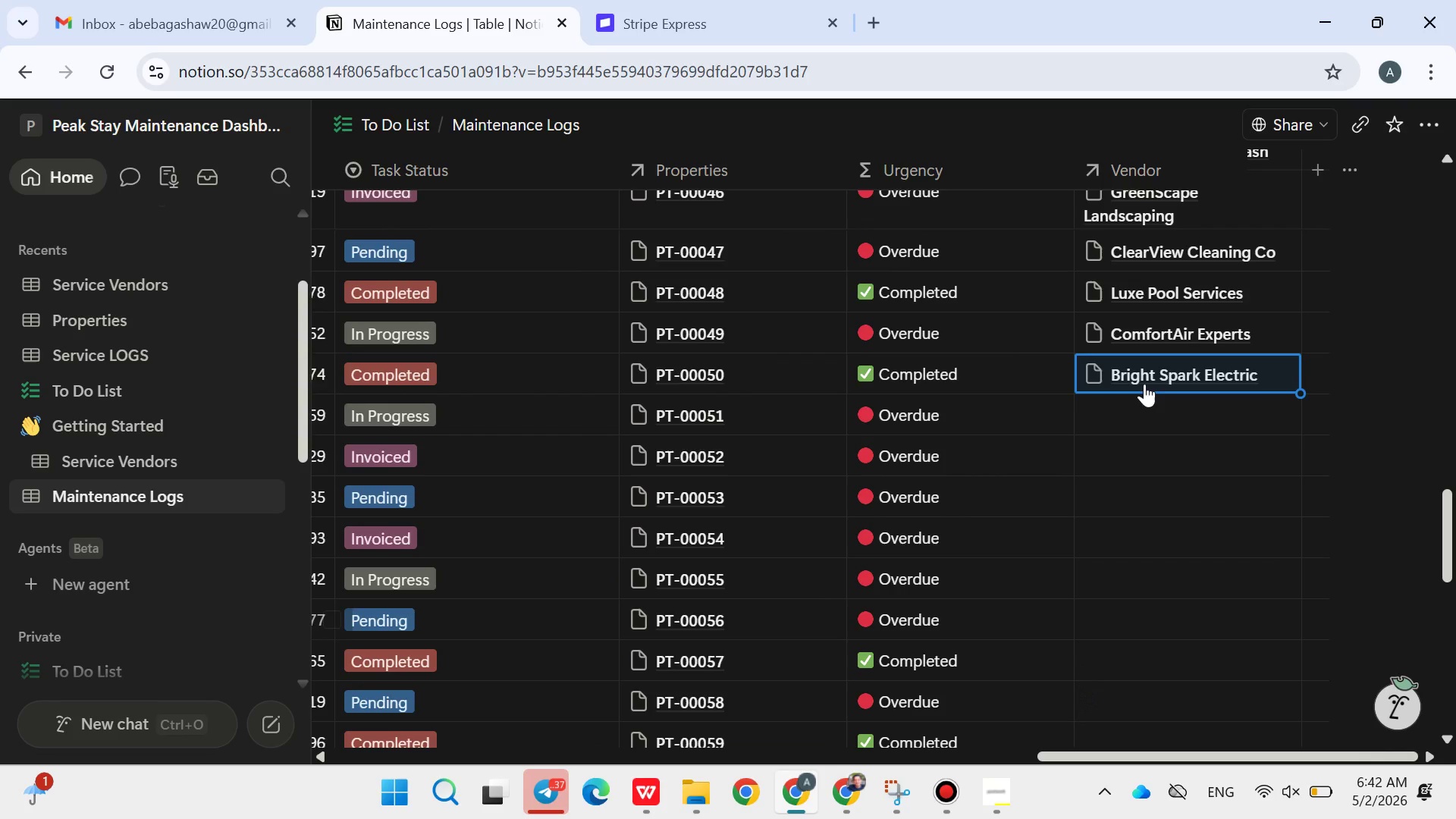 
left_click([1137, 411])
 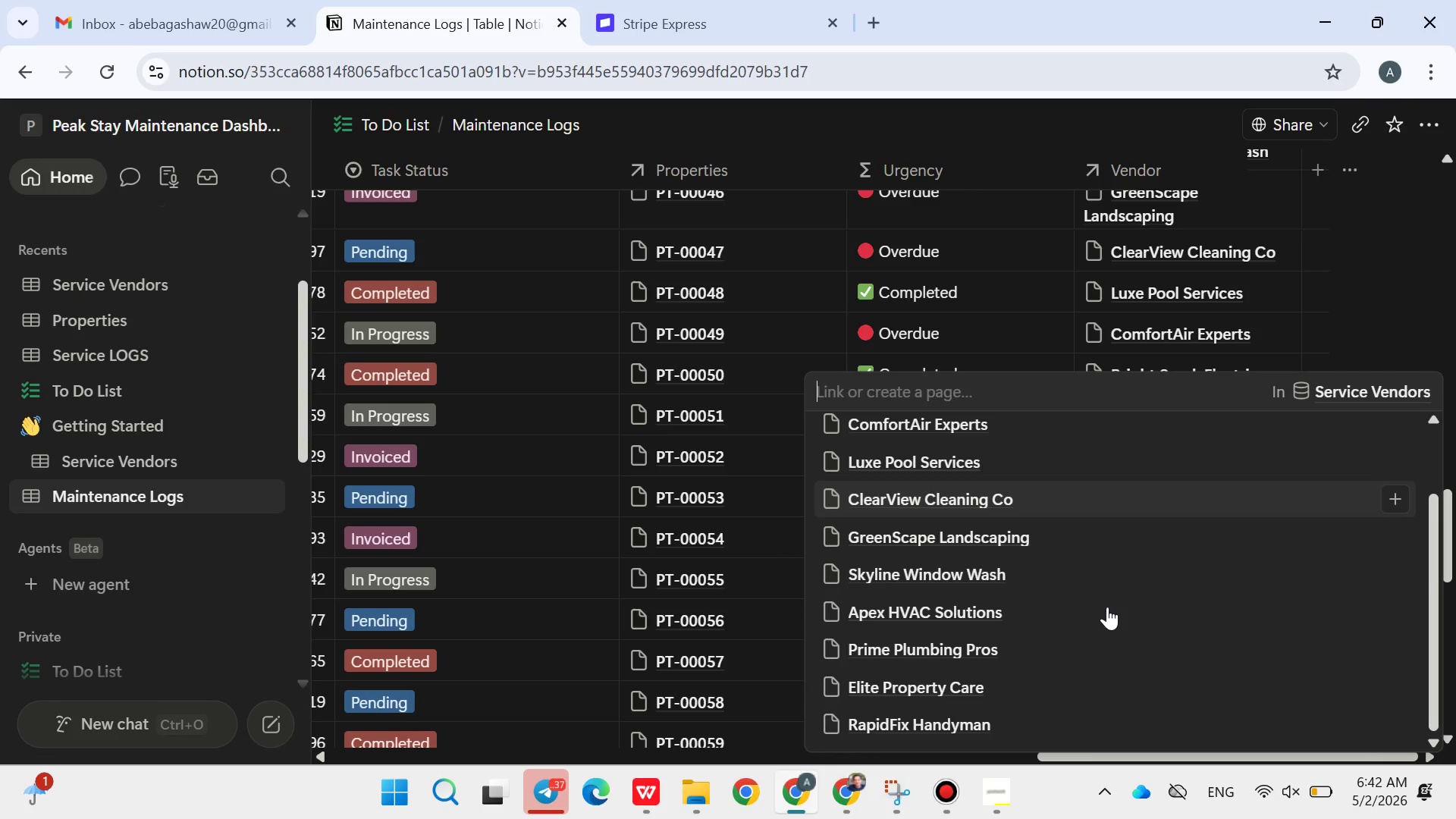 
left_click([970, 654])
 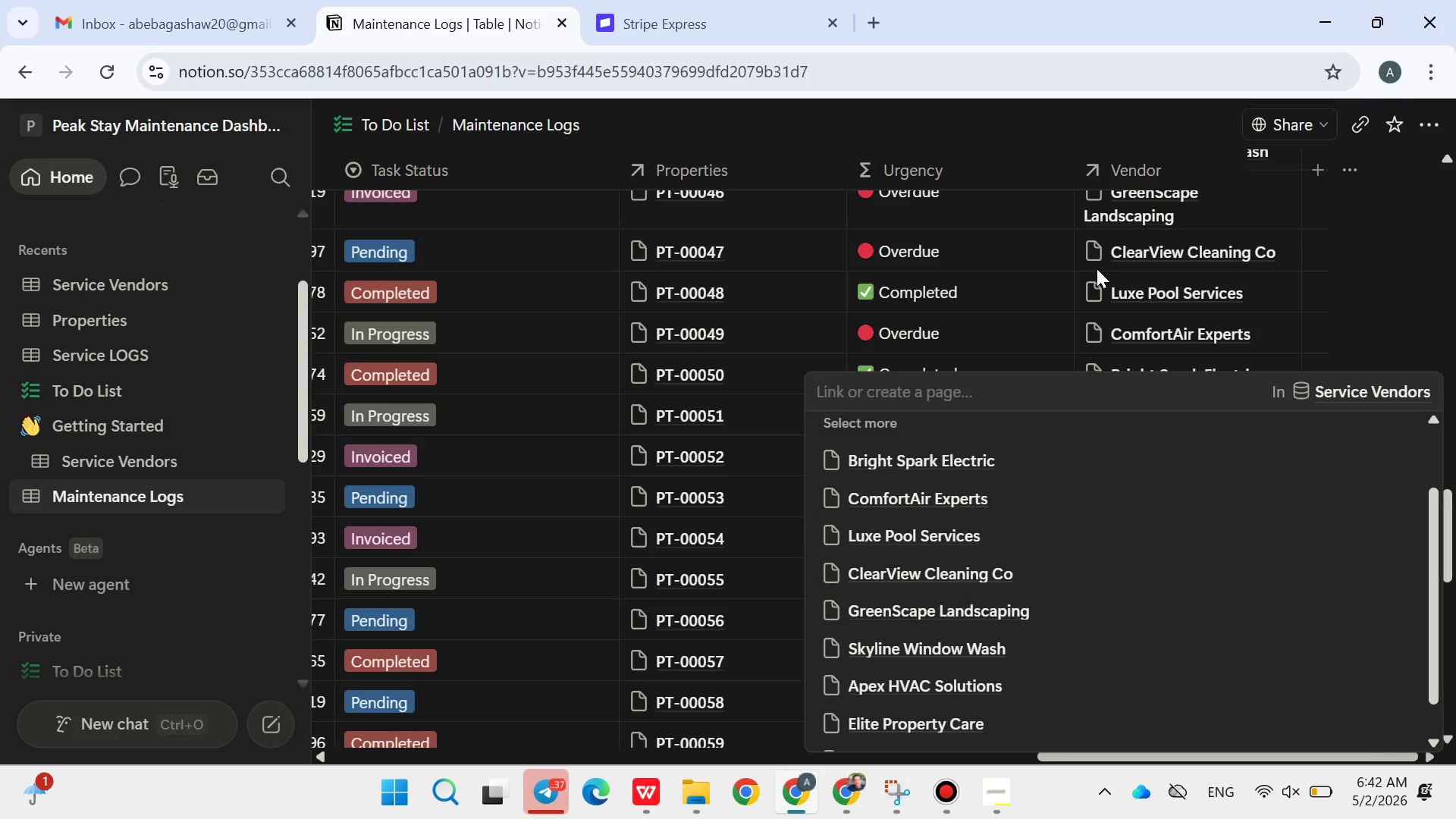 
left_click([1097, 268])
 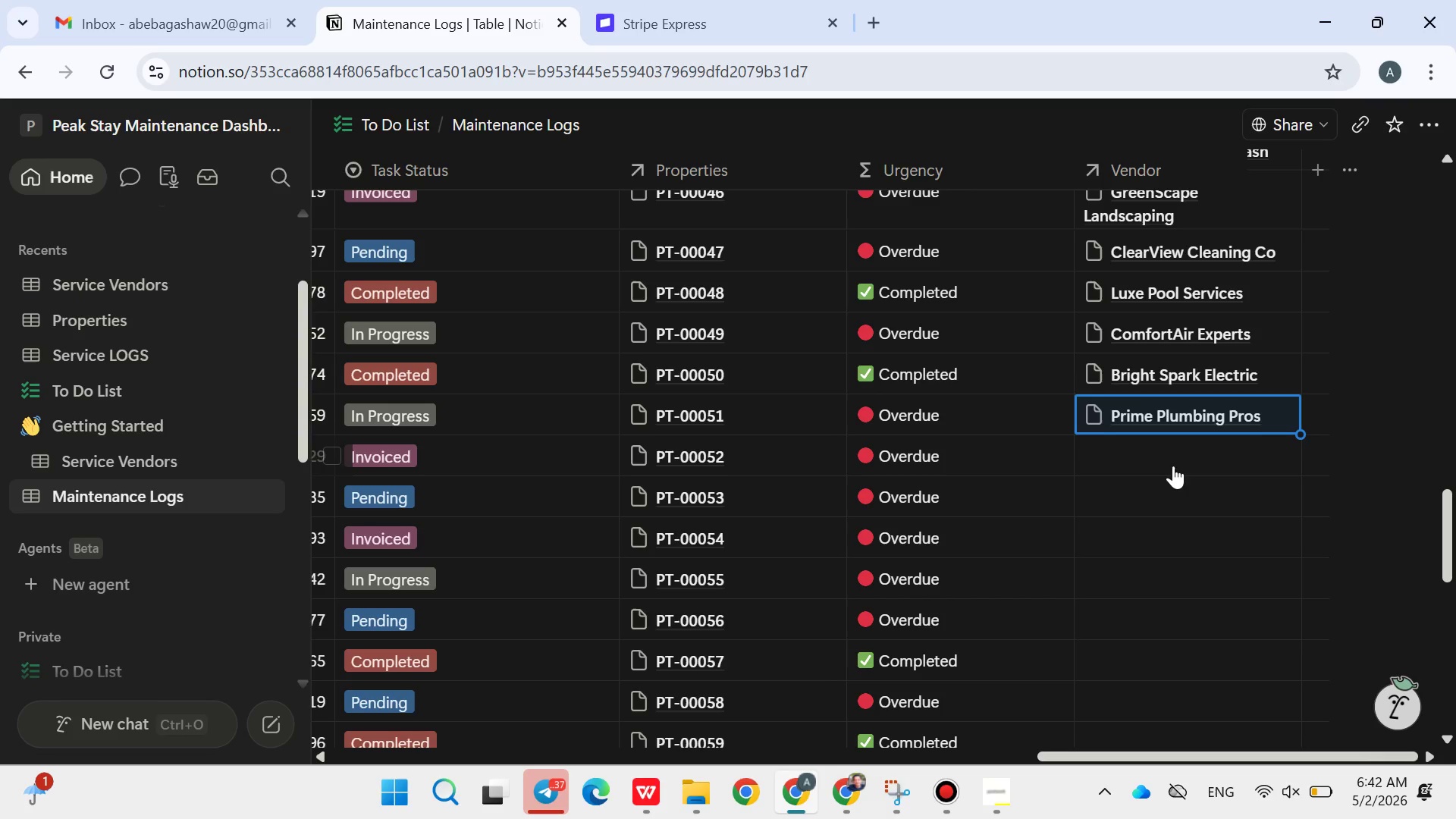 
left_click([1173, 466])
 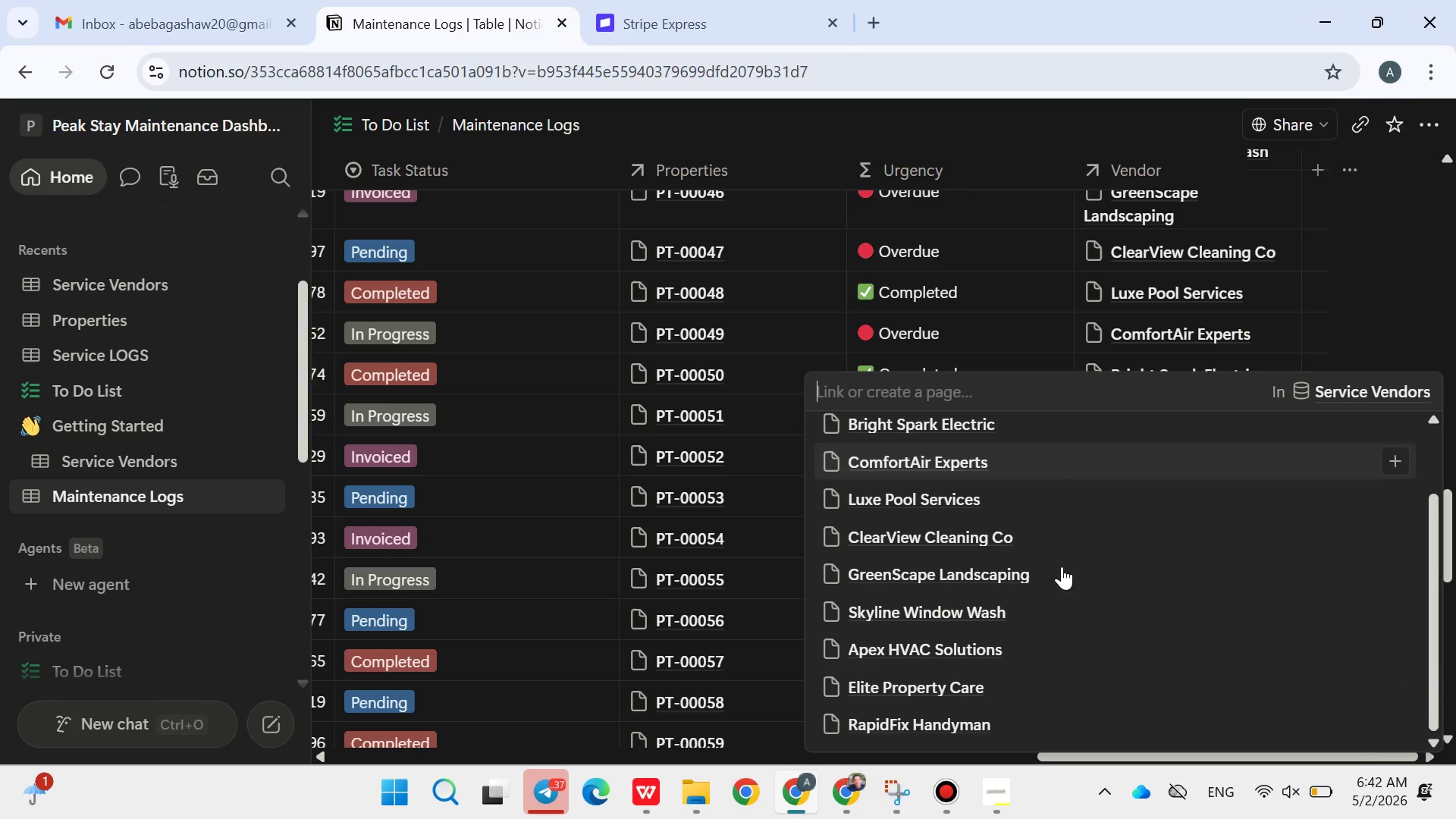 
left_click([968, 680])
 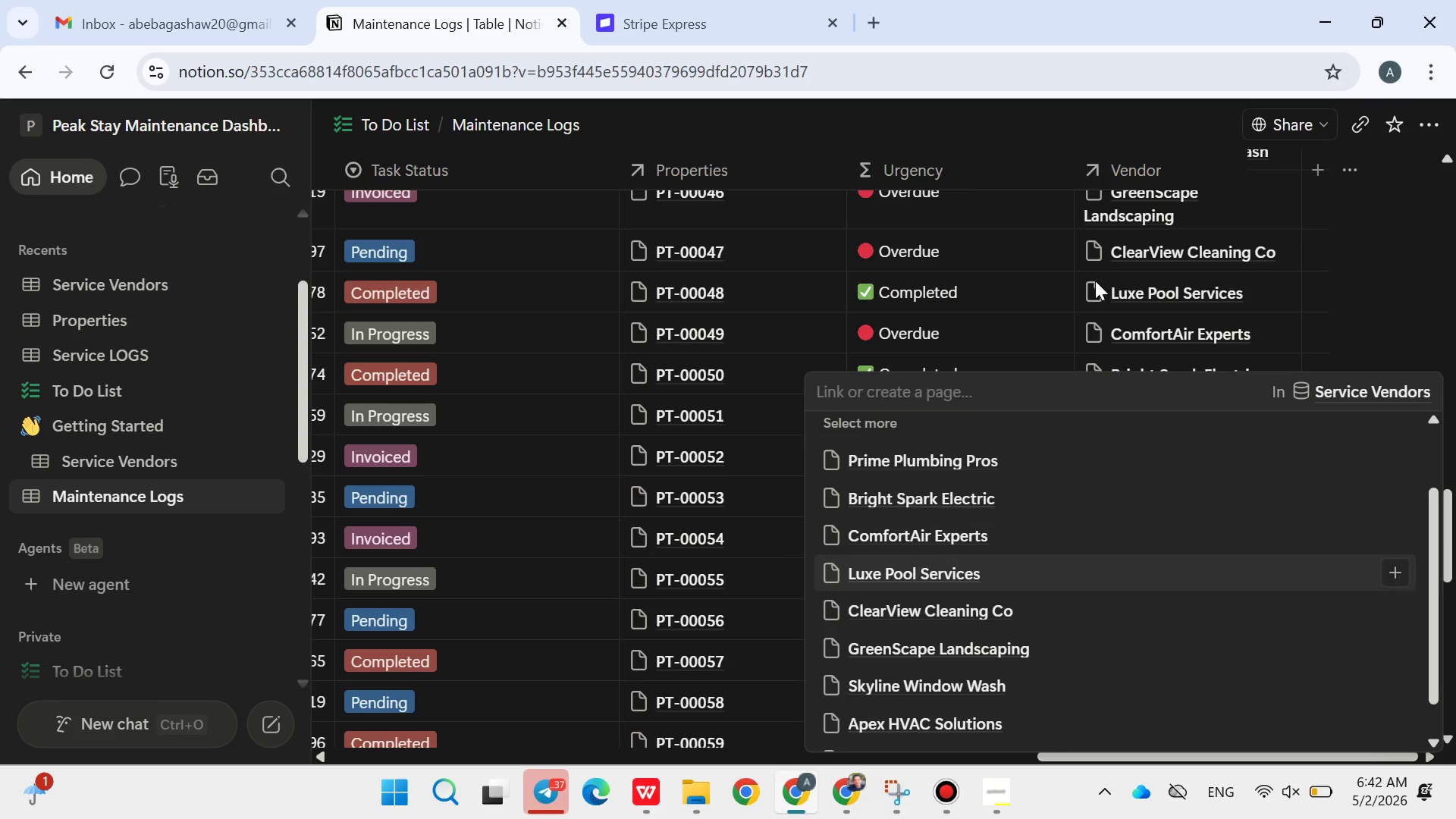 
left_click([1095, 281])
 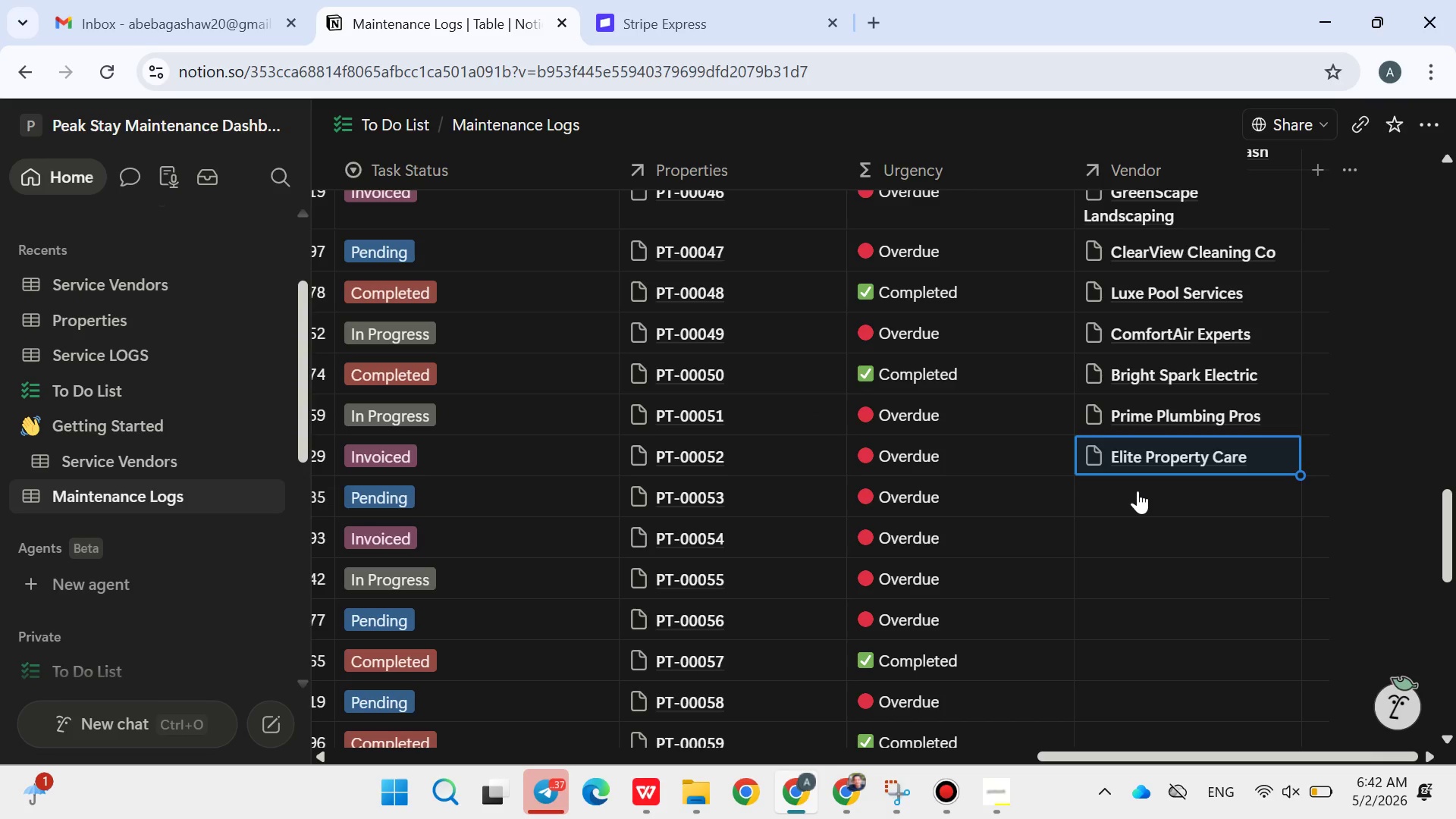 
left_click([1138, 491])
 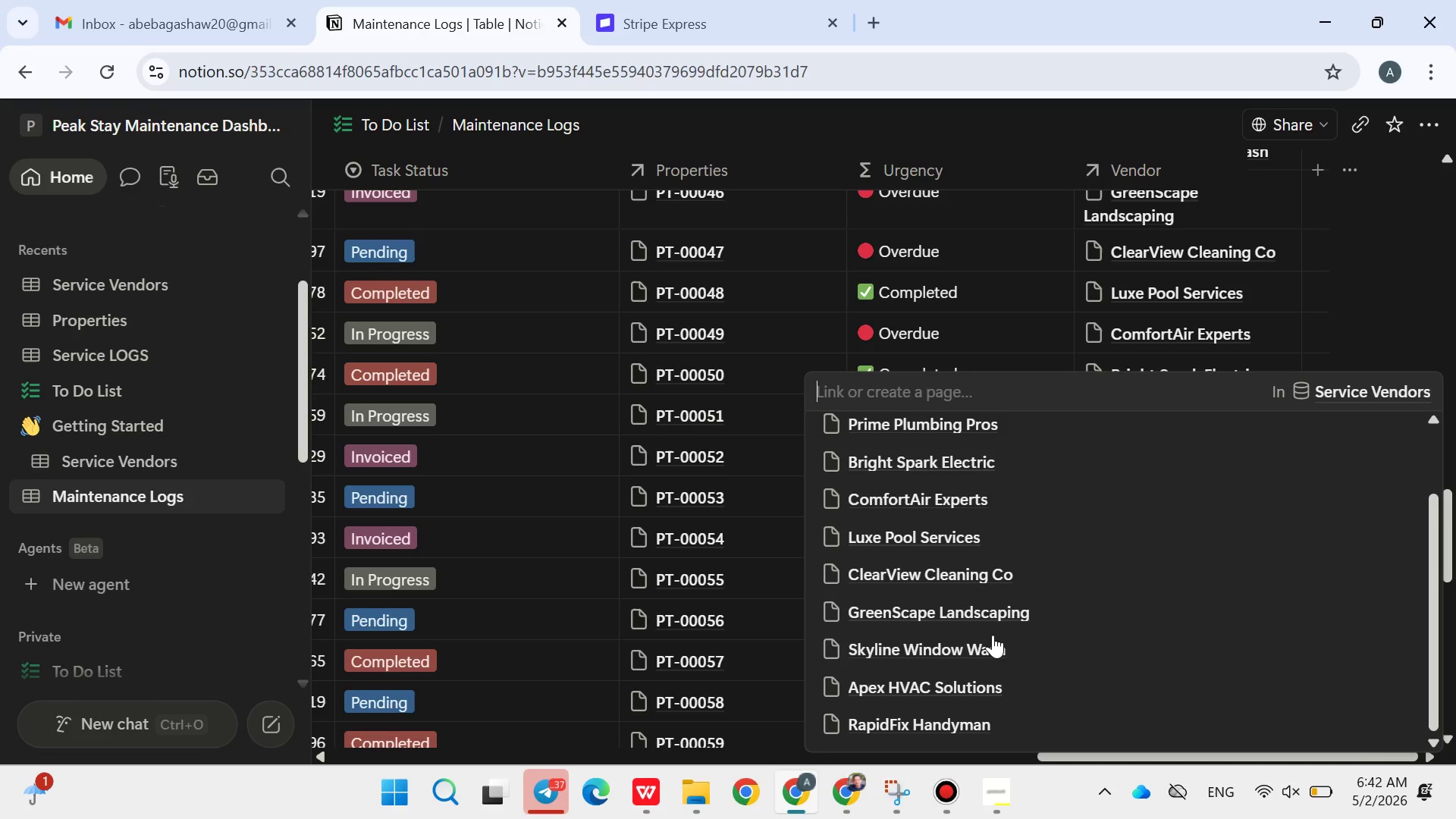 
left_click([964, 715])
 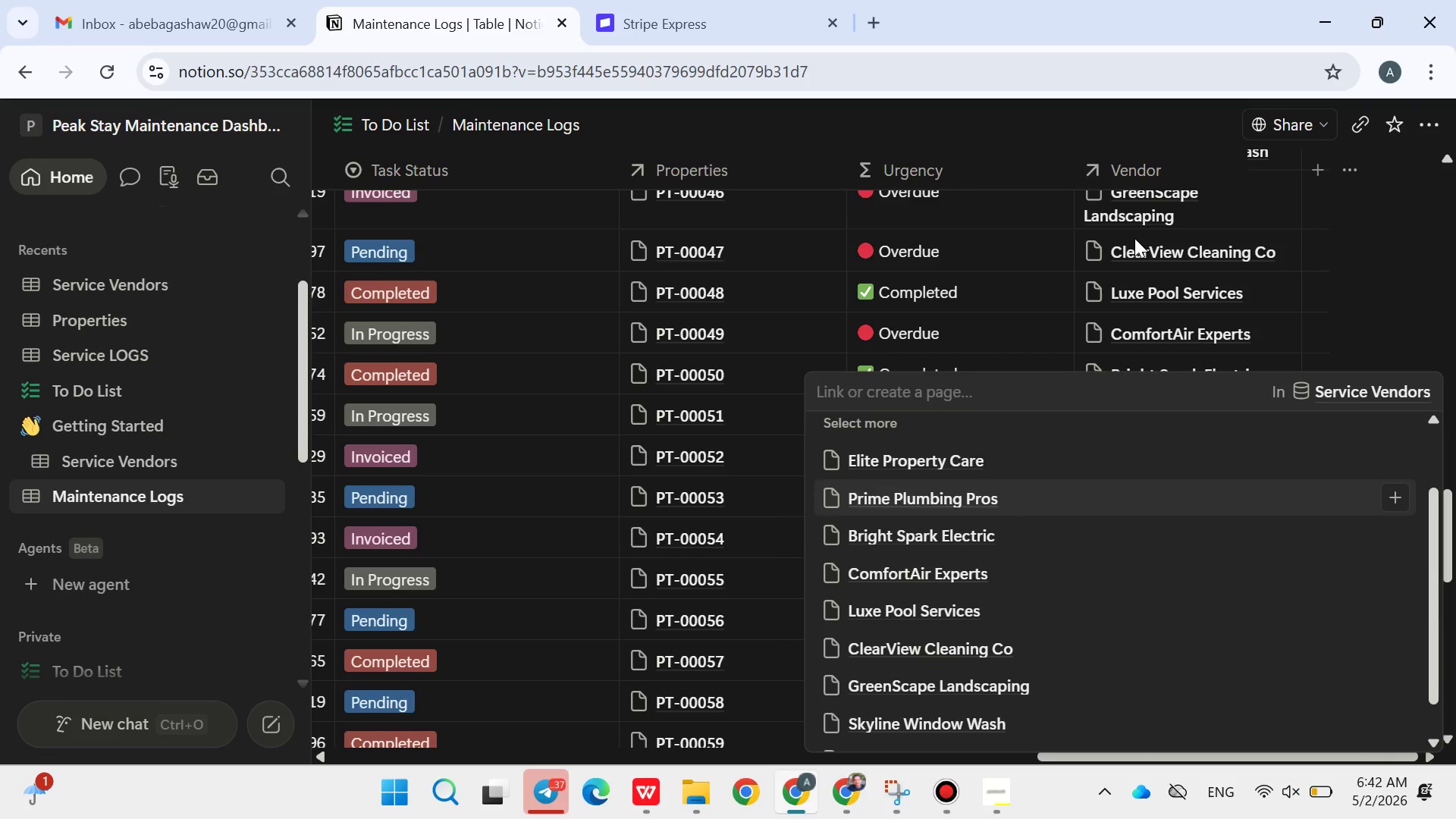 
left_click([1134, 238])
 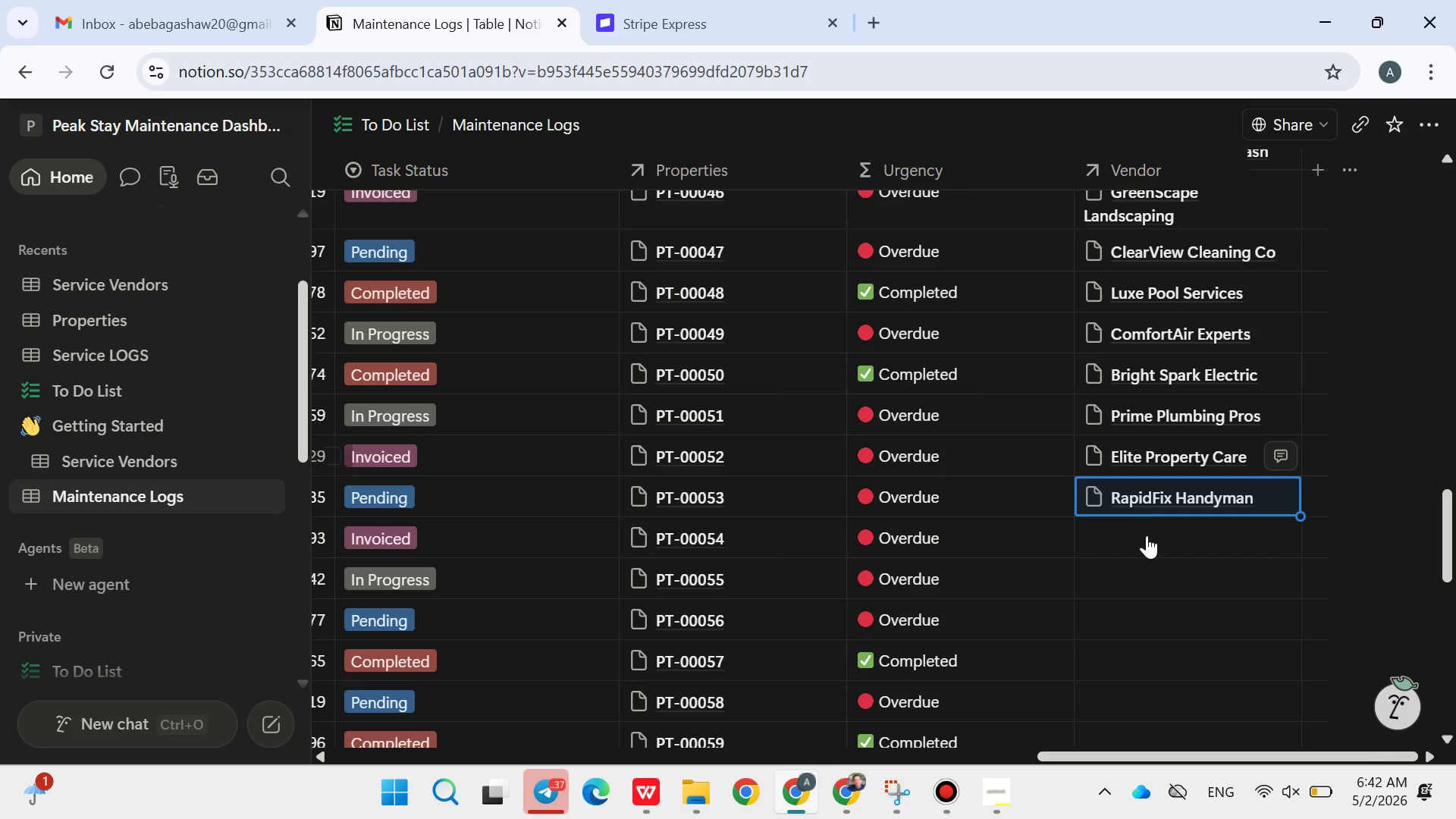 
left_click([1147, 536])
 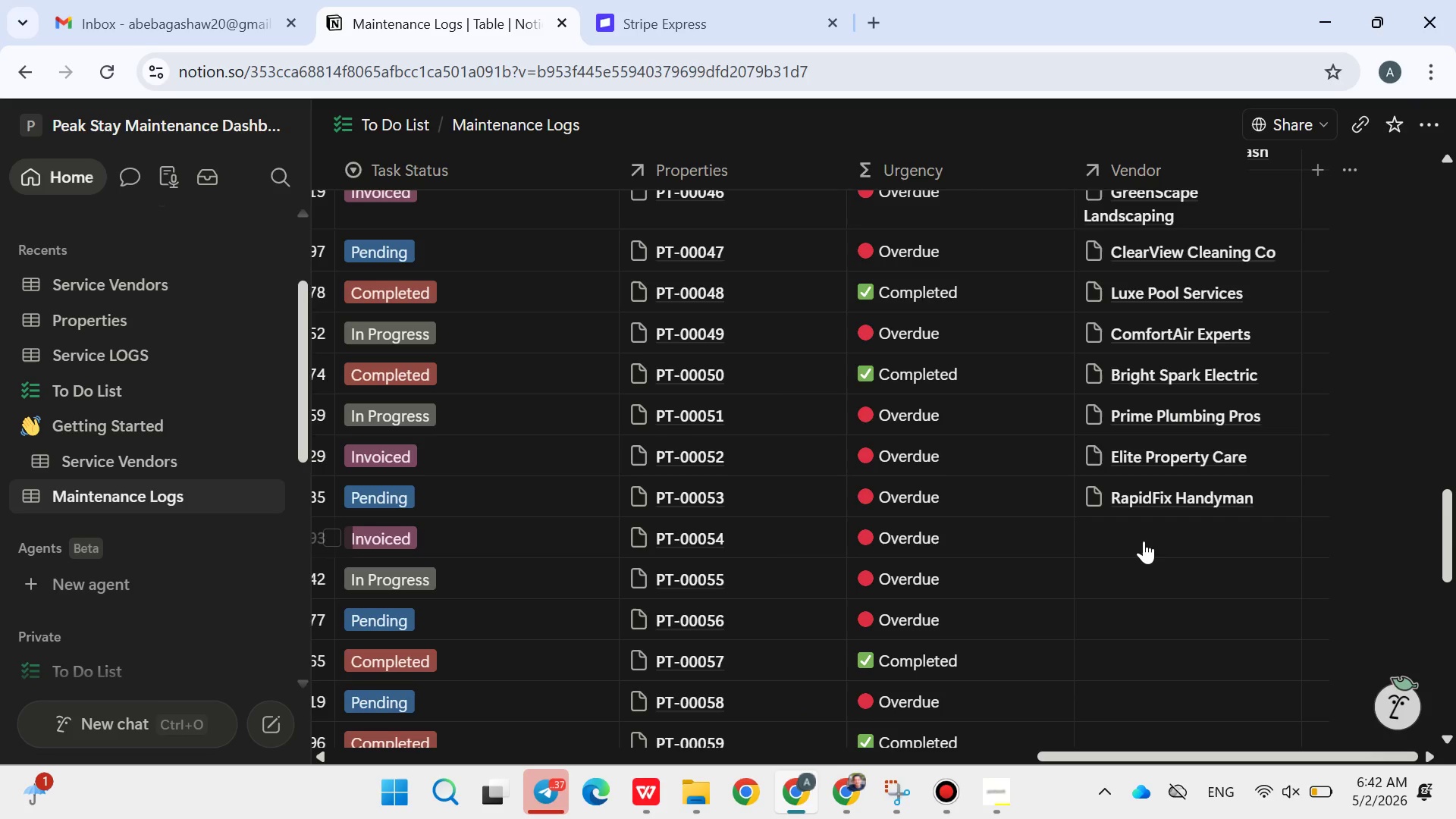 
left_click([1144, 540])
 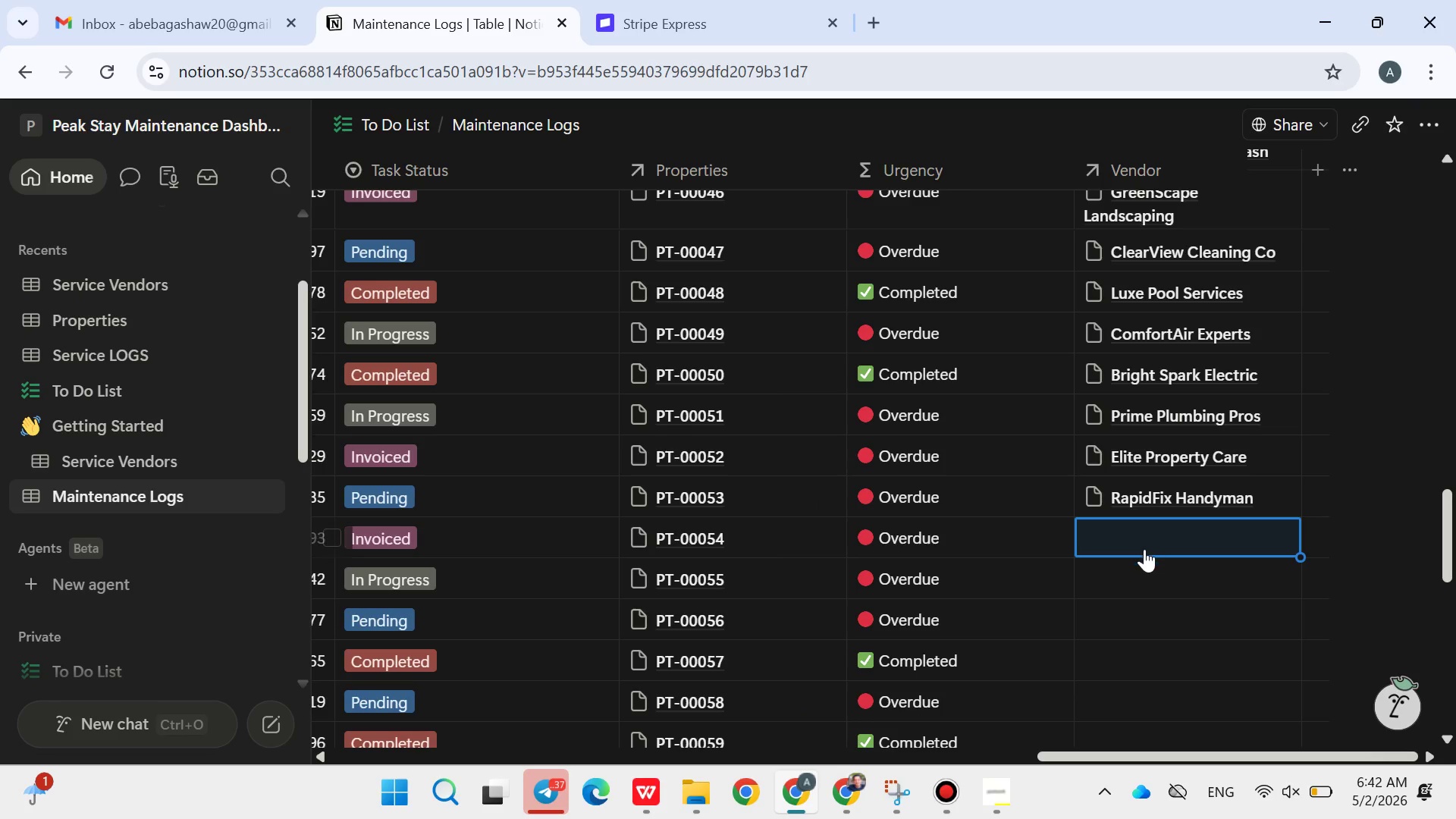 
left_click([1144, 549])
 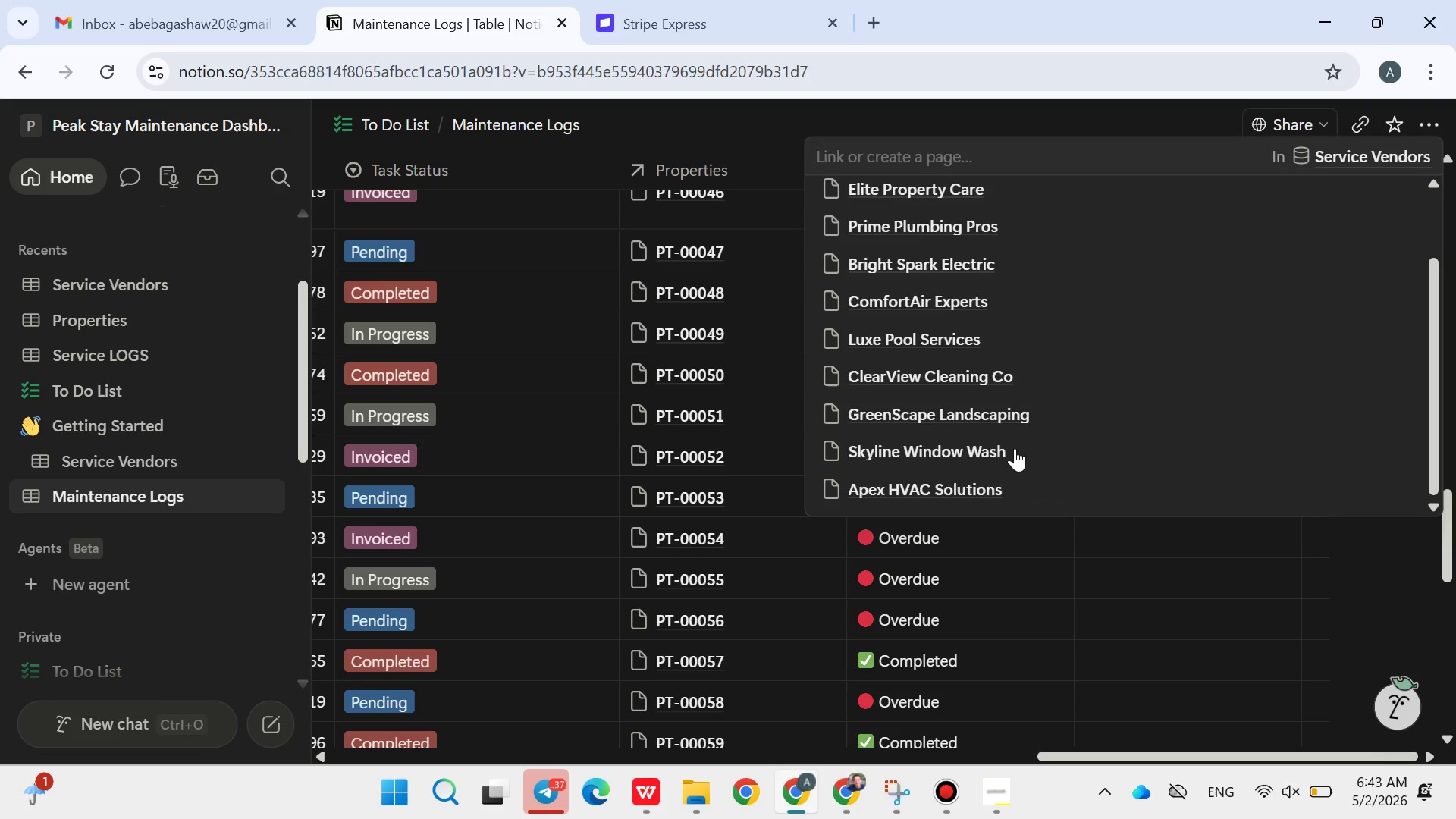 
left_click([978, 451])
 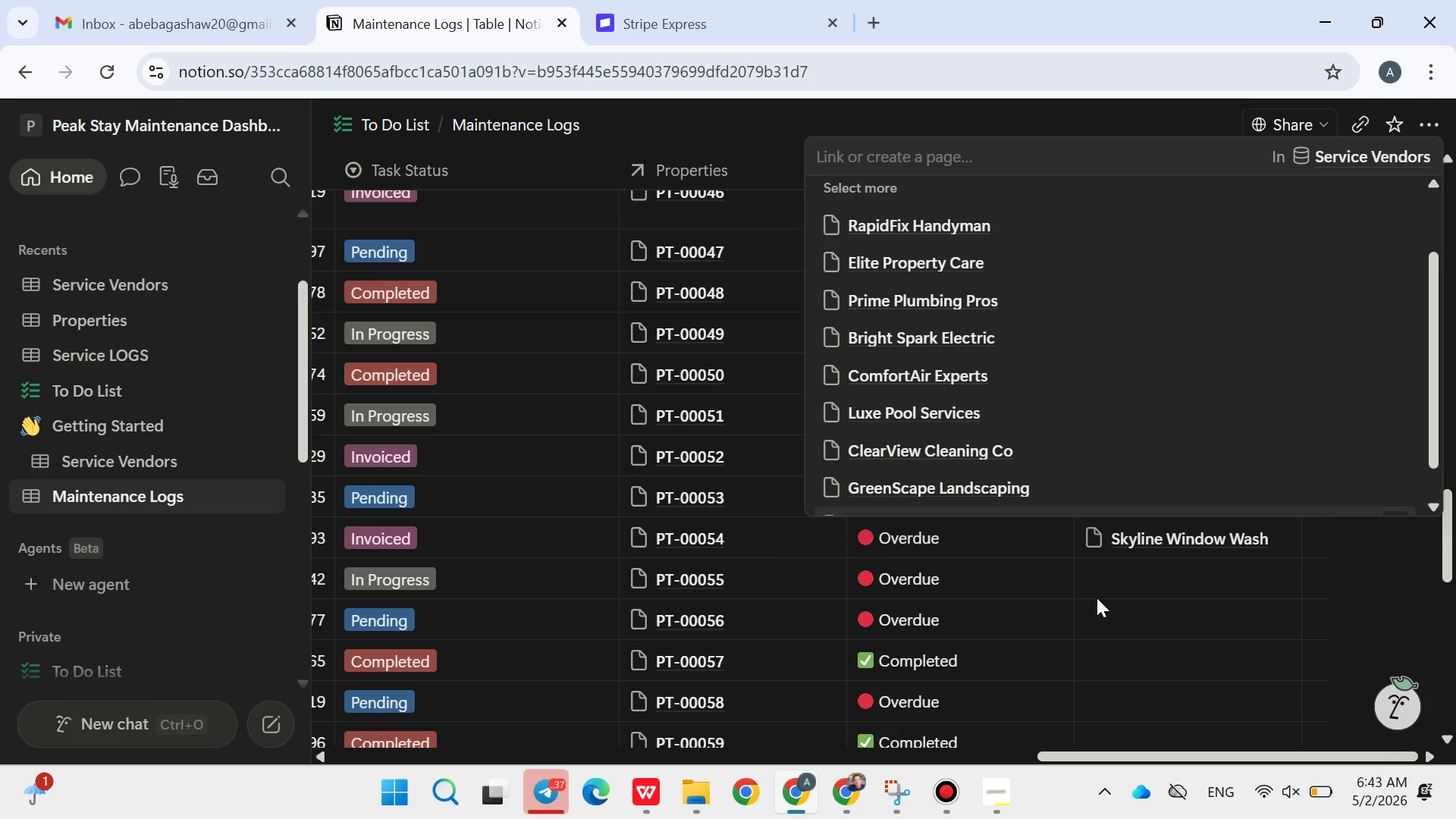 
left_click([1097, 598])
 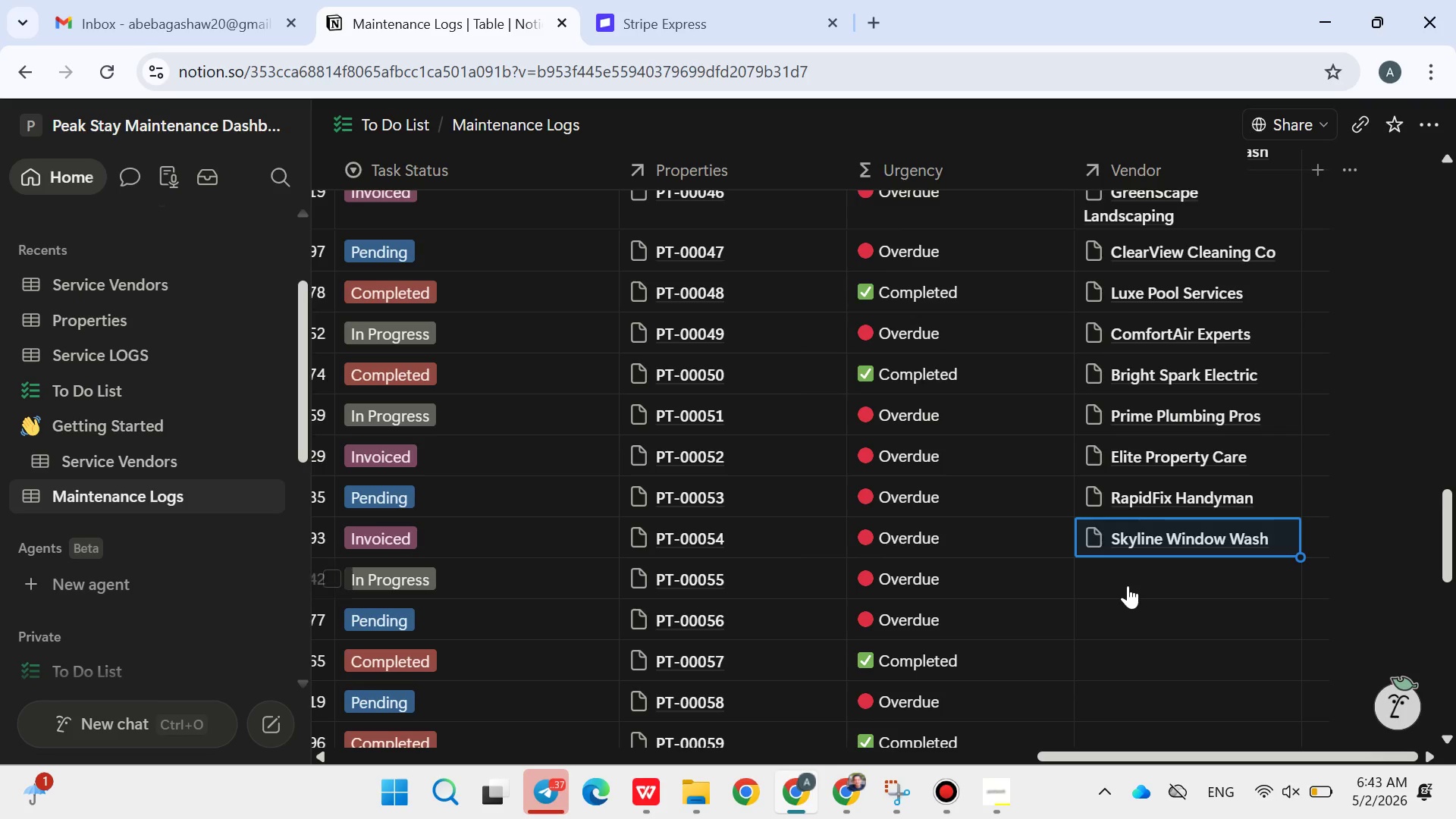 
left_click([1128, 585])
 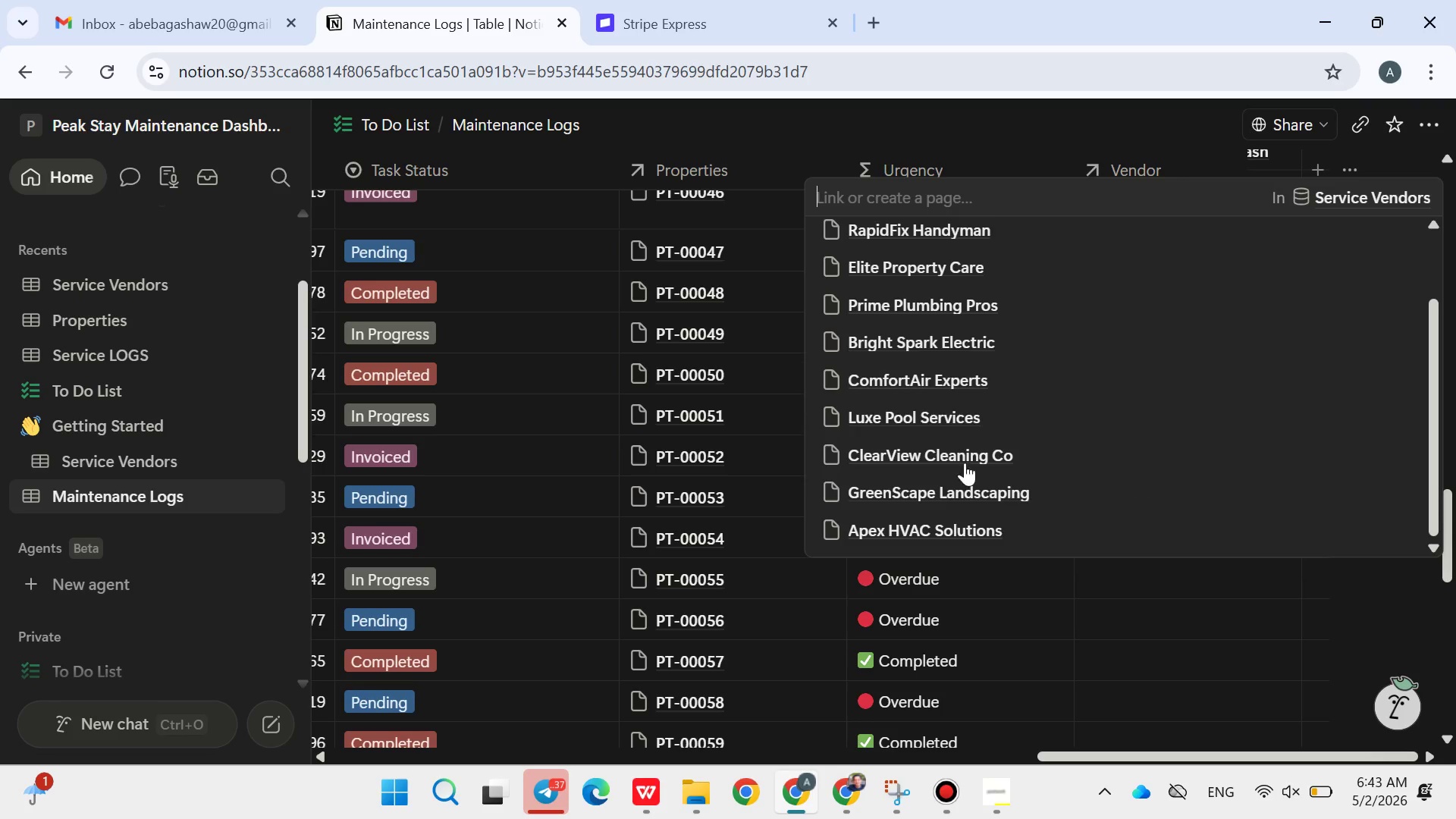 
left_click([908, 387])
 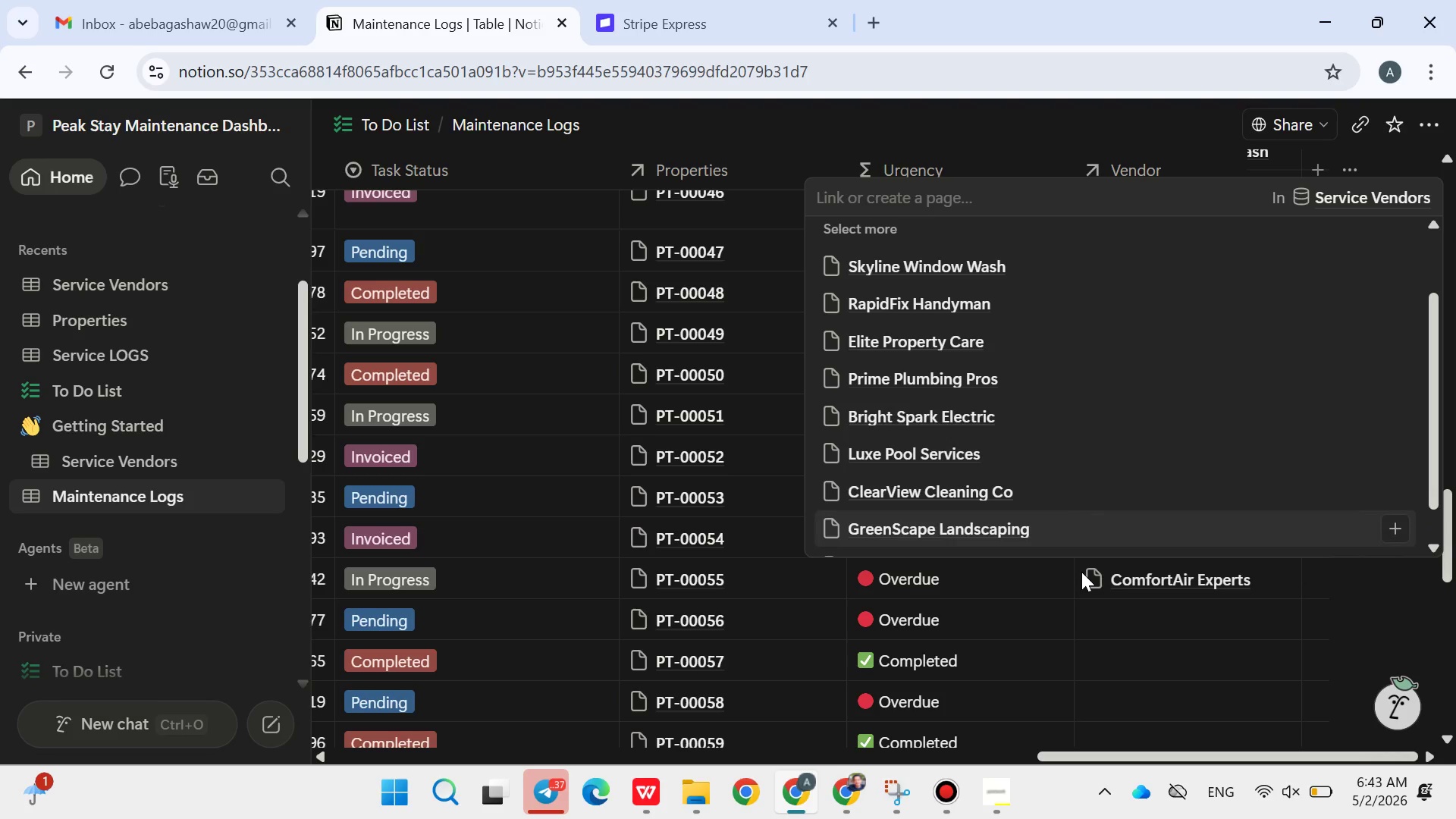 
left_click([1081, 572])
 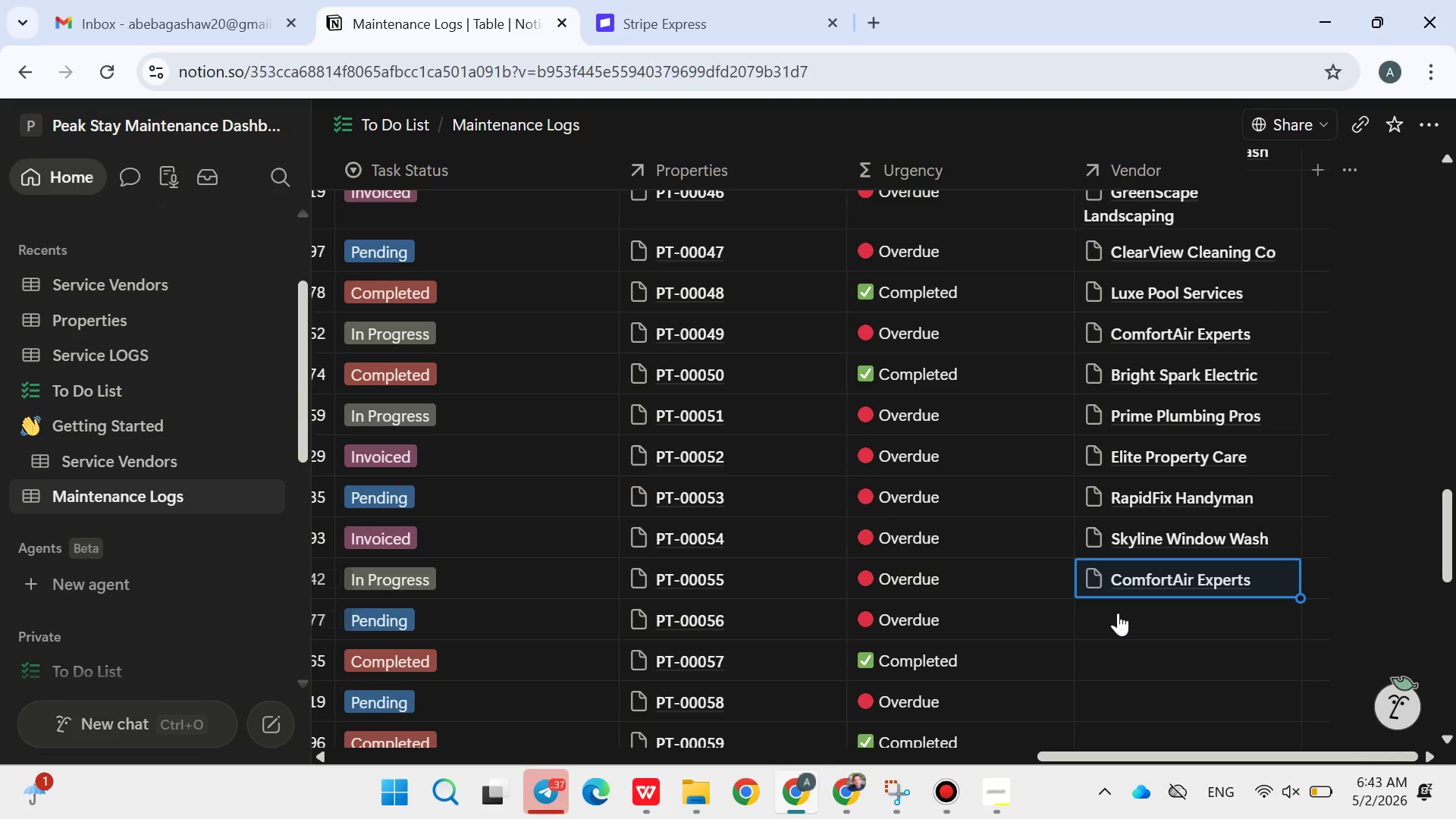 
left_click([1118, 613])
 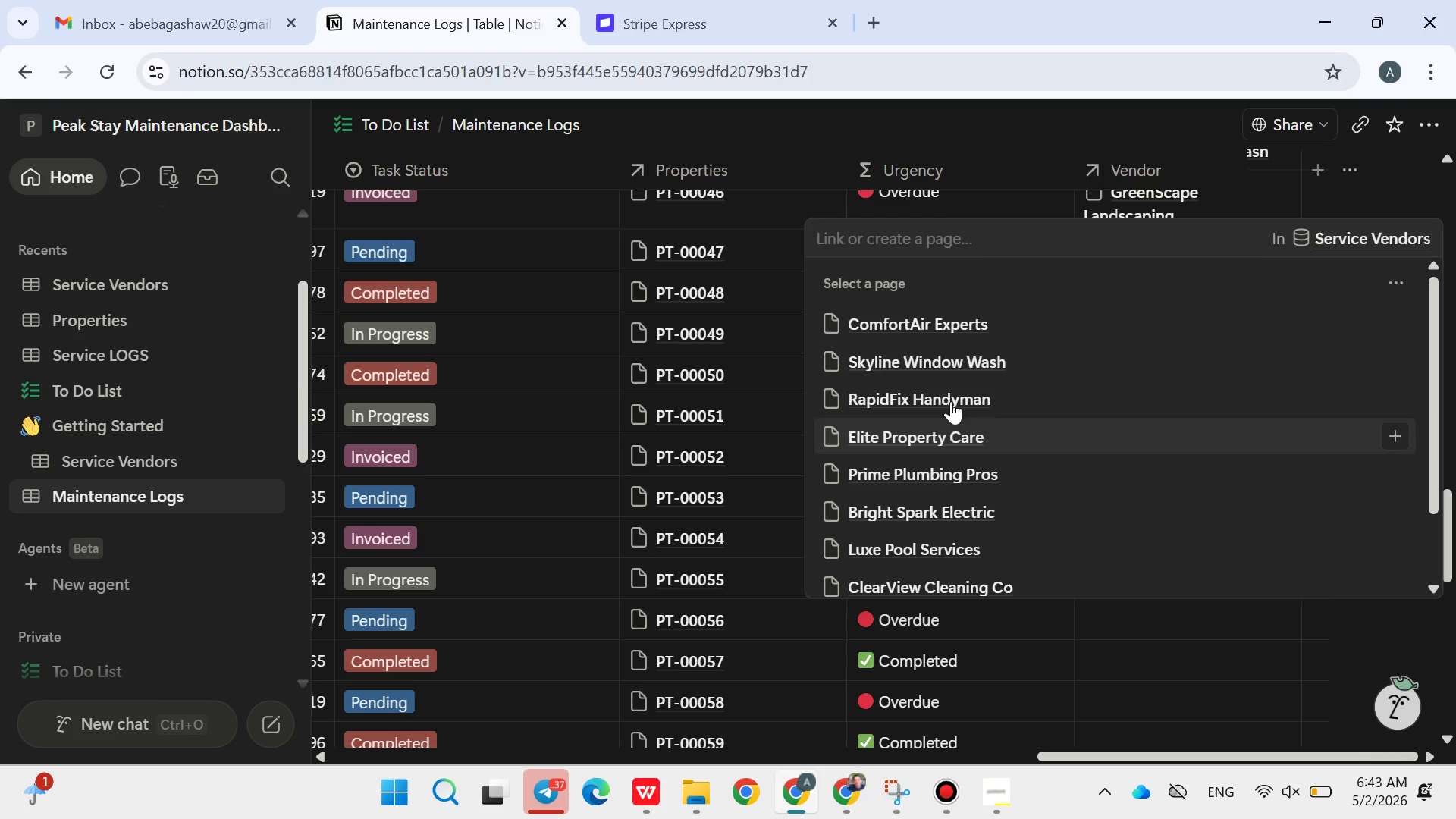 
left_click([950, 399])
 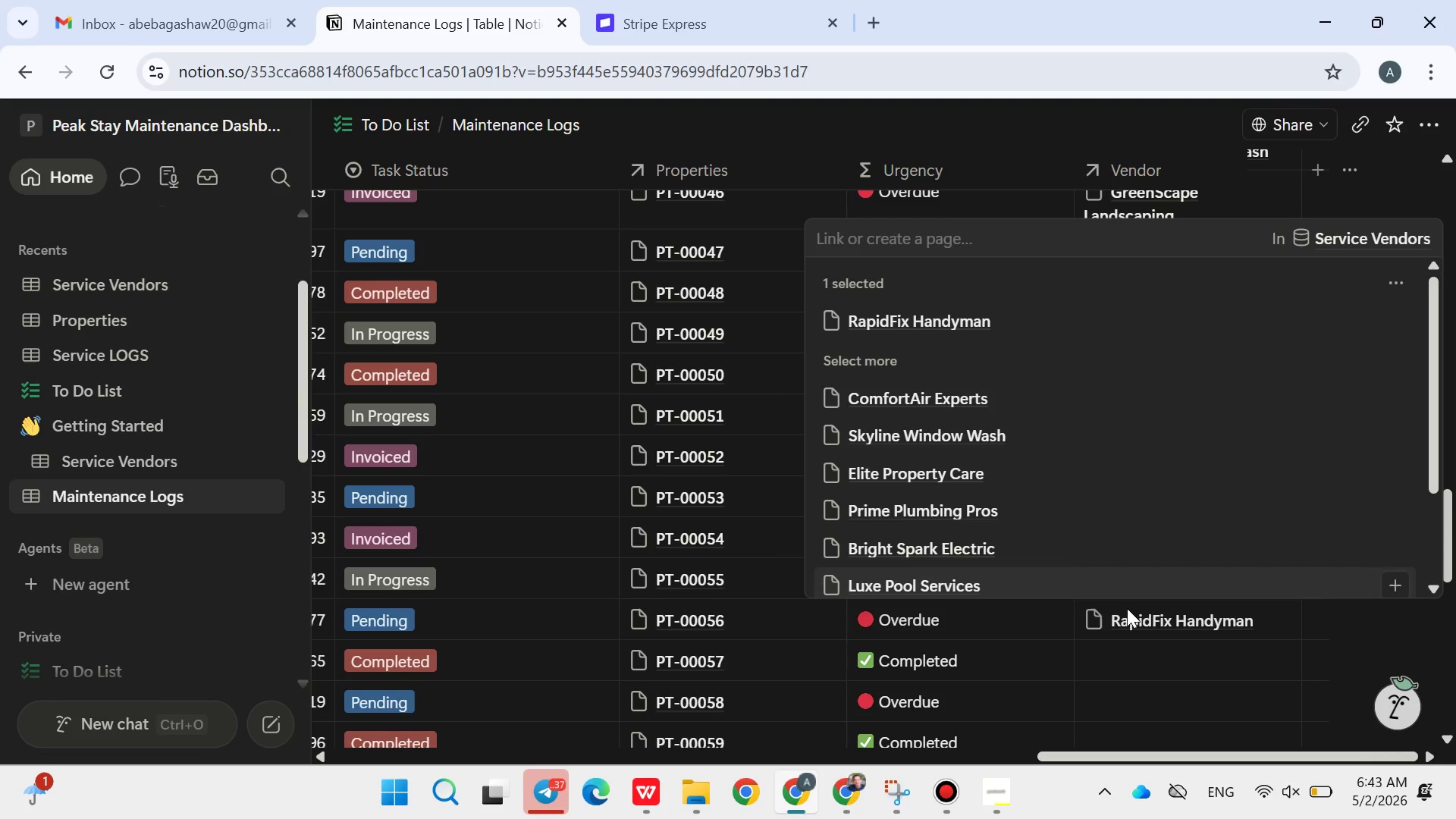 
left_click([1127, 608])
 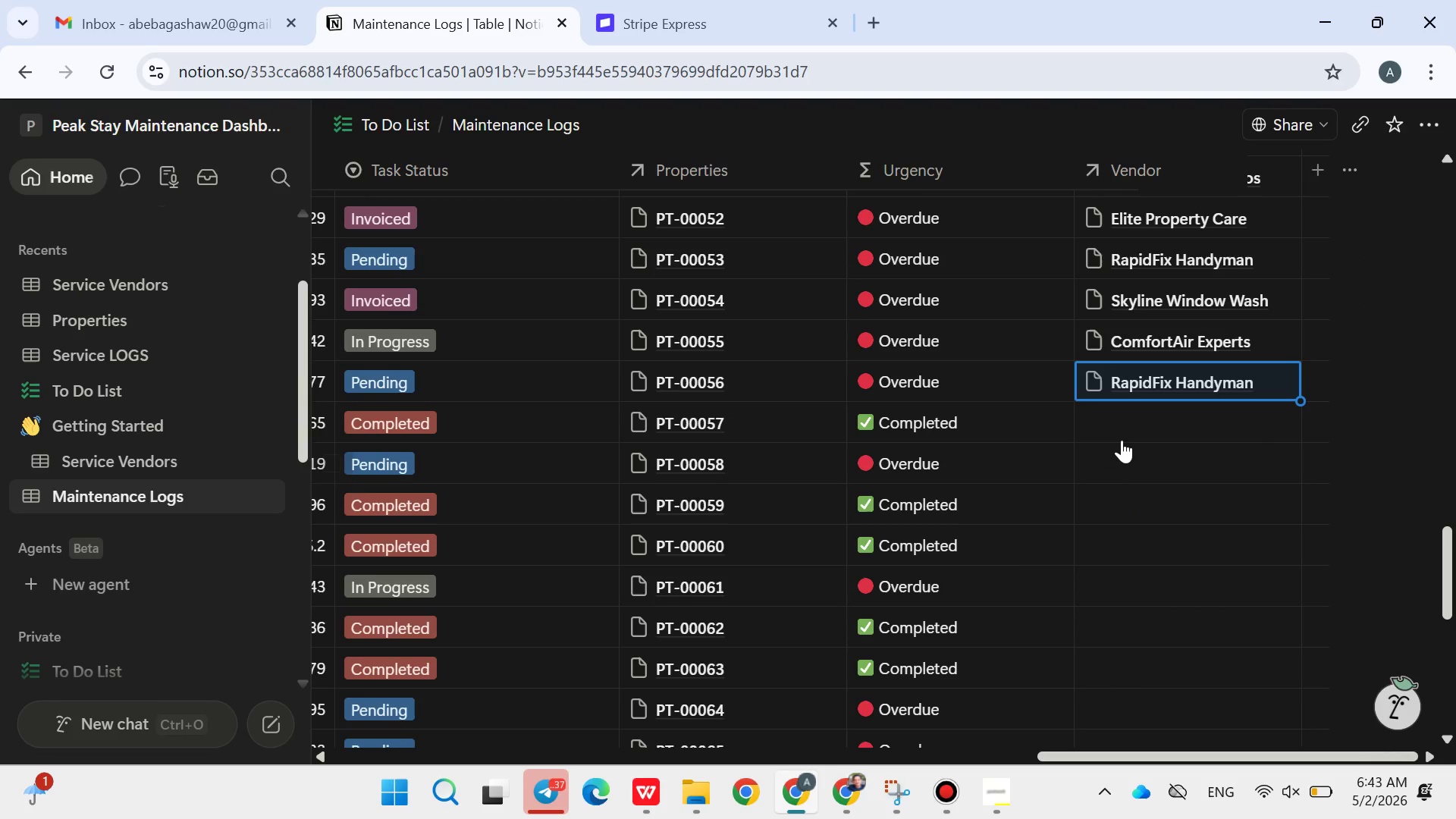 
left_click([1122, 426])
 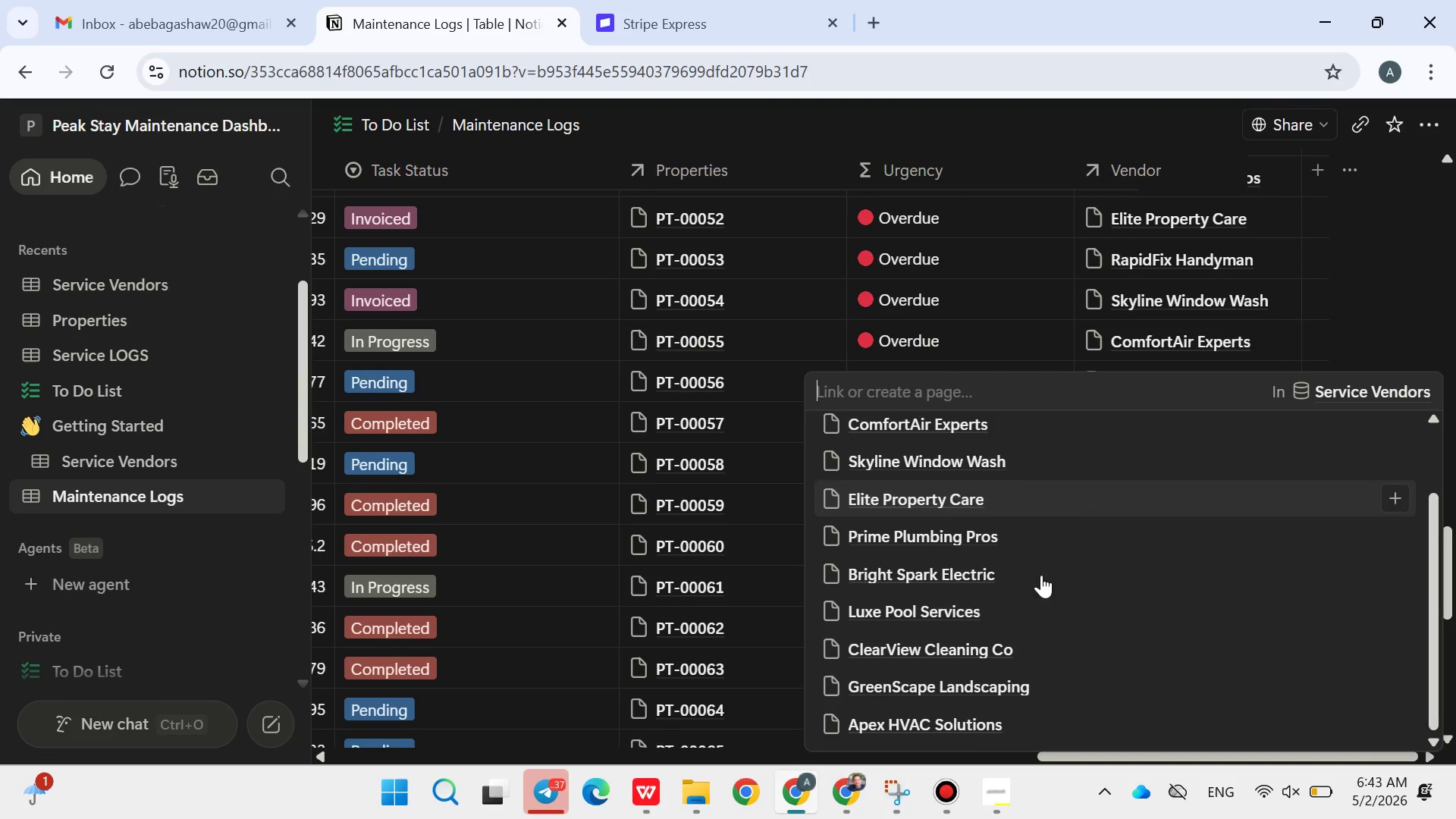 
left_click([959, 729])
 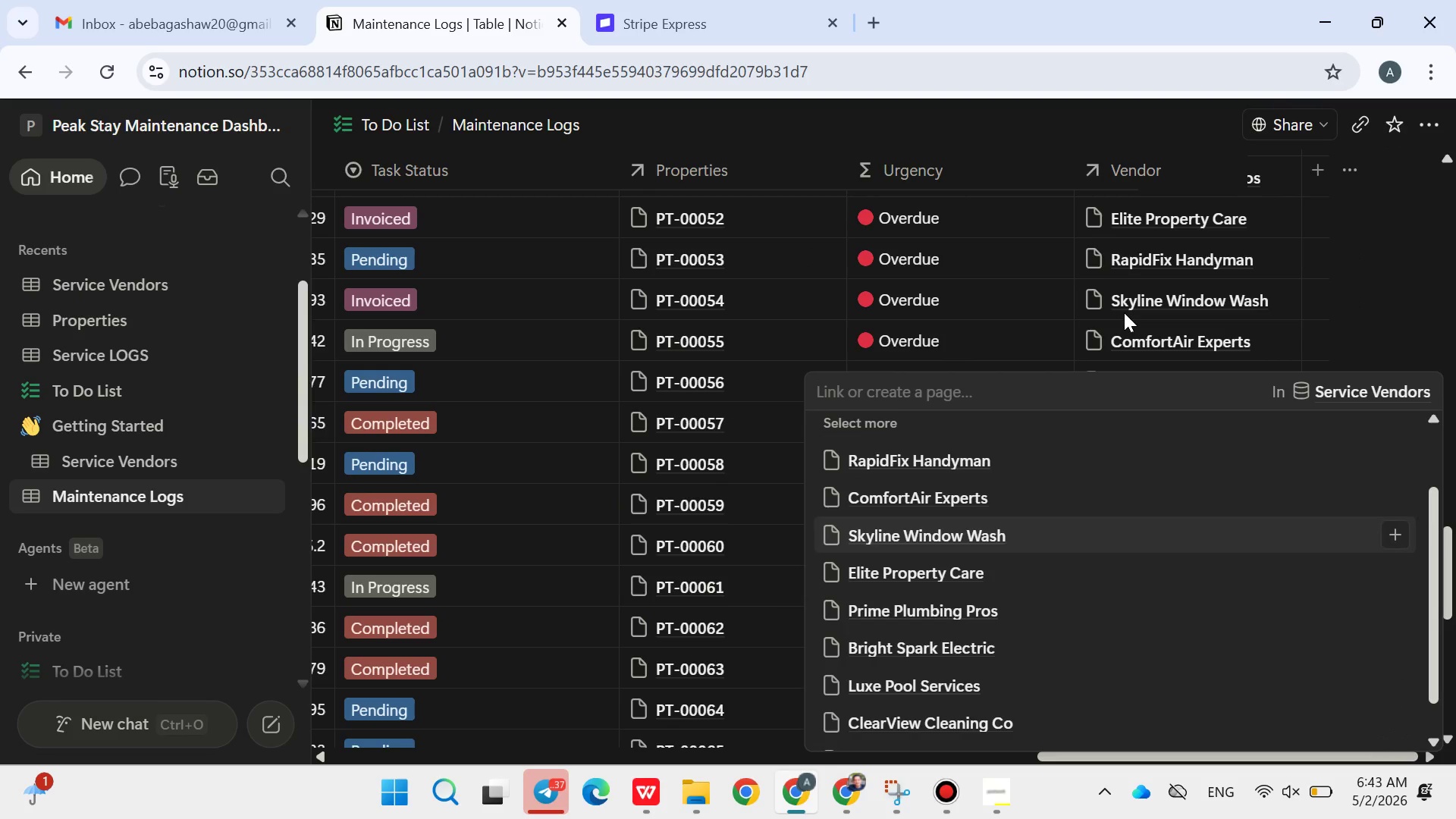 
left_click([1124, 312])
 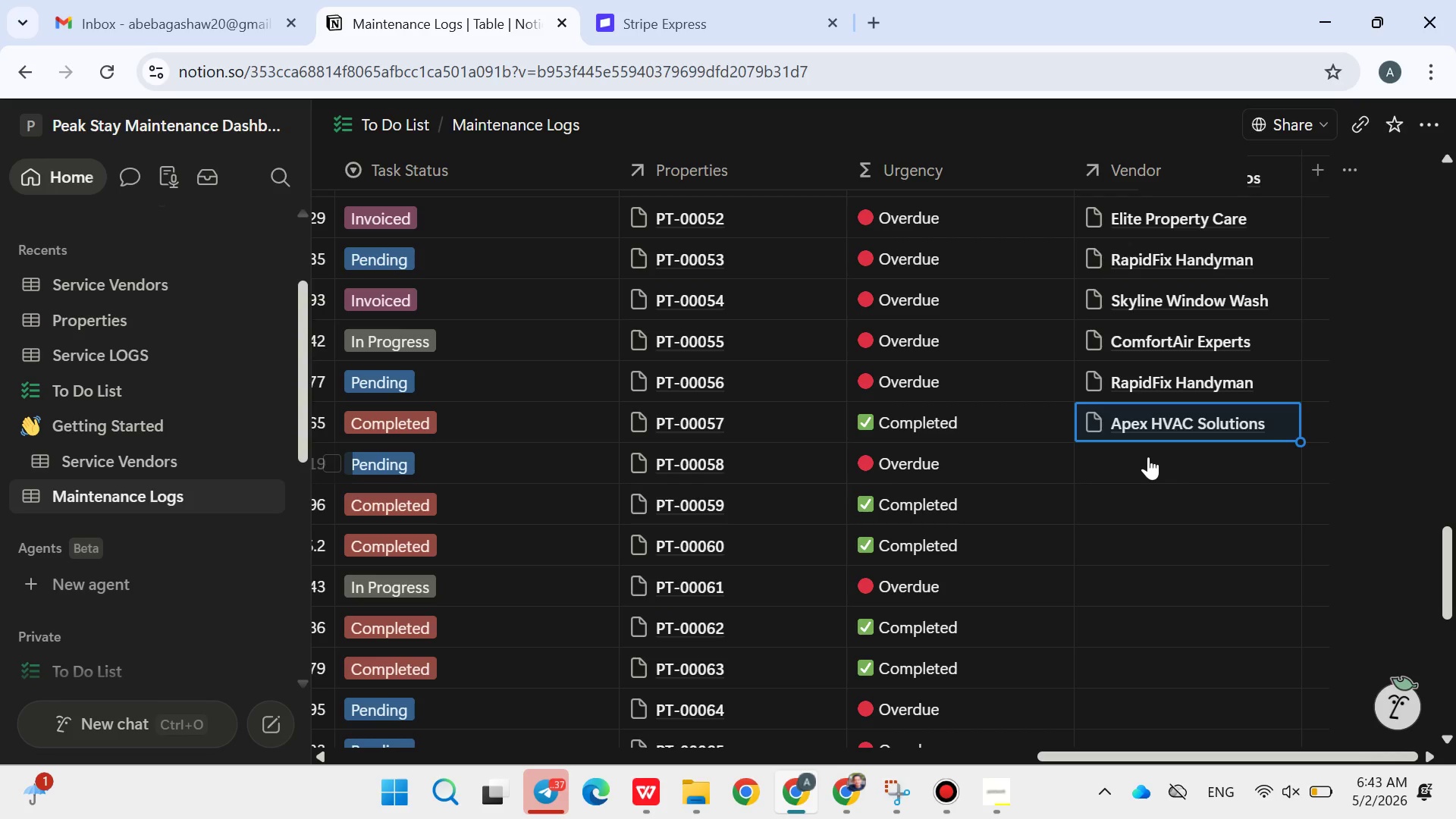 
left_click([1148, 457])
 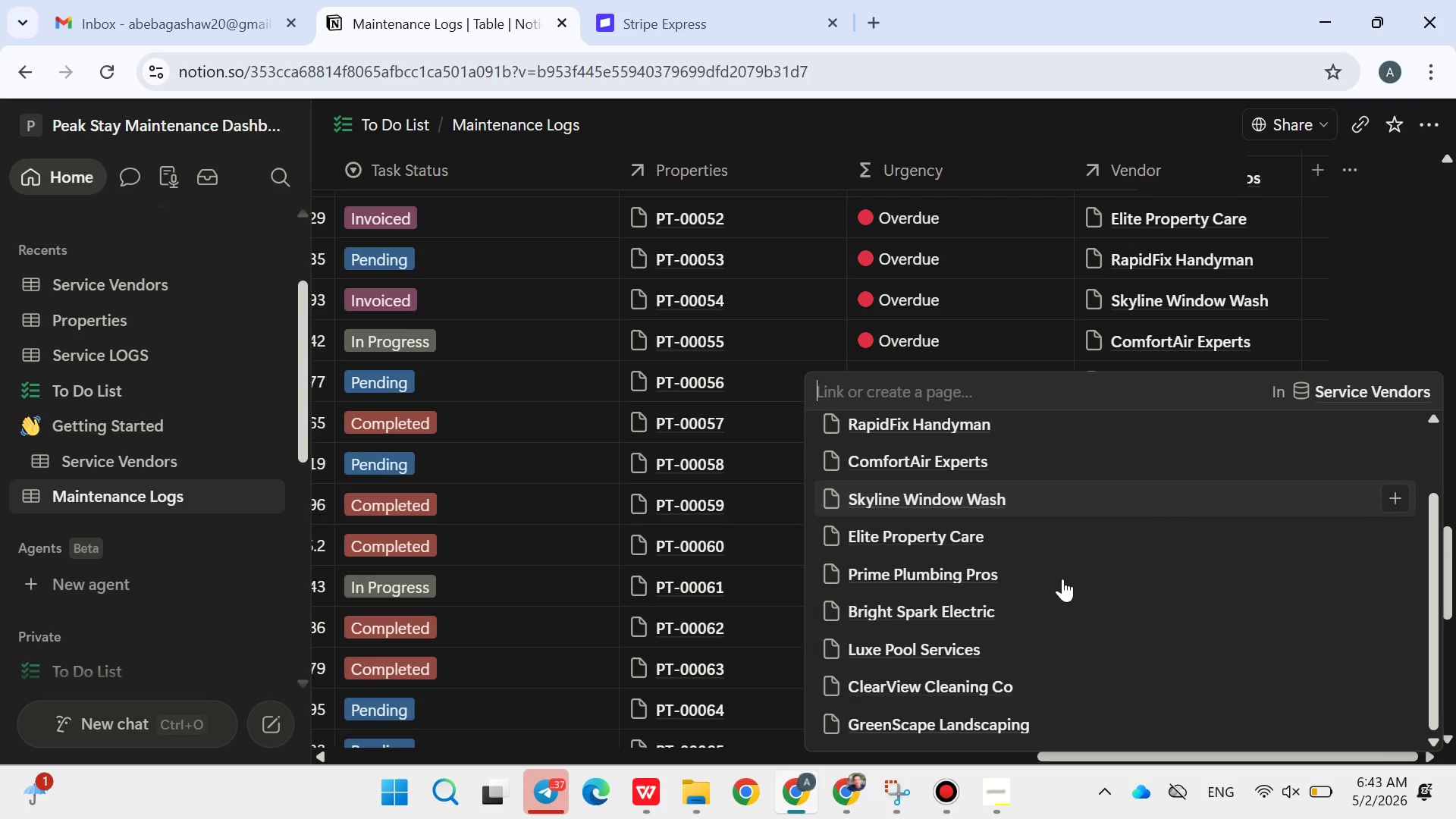 
left_click([955, 554])
 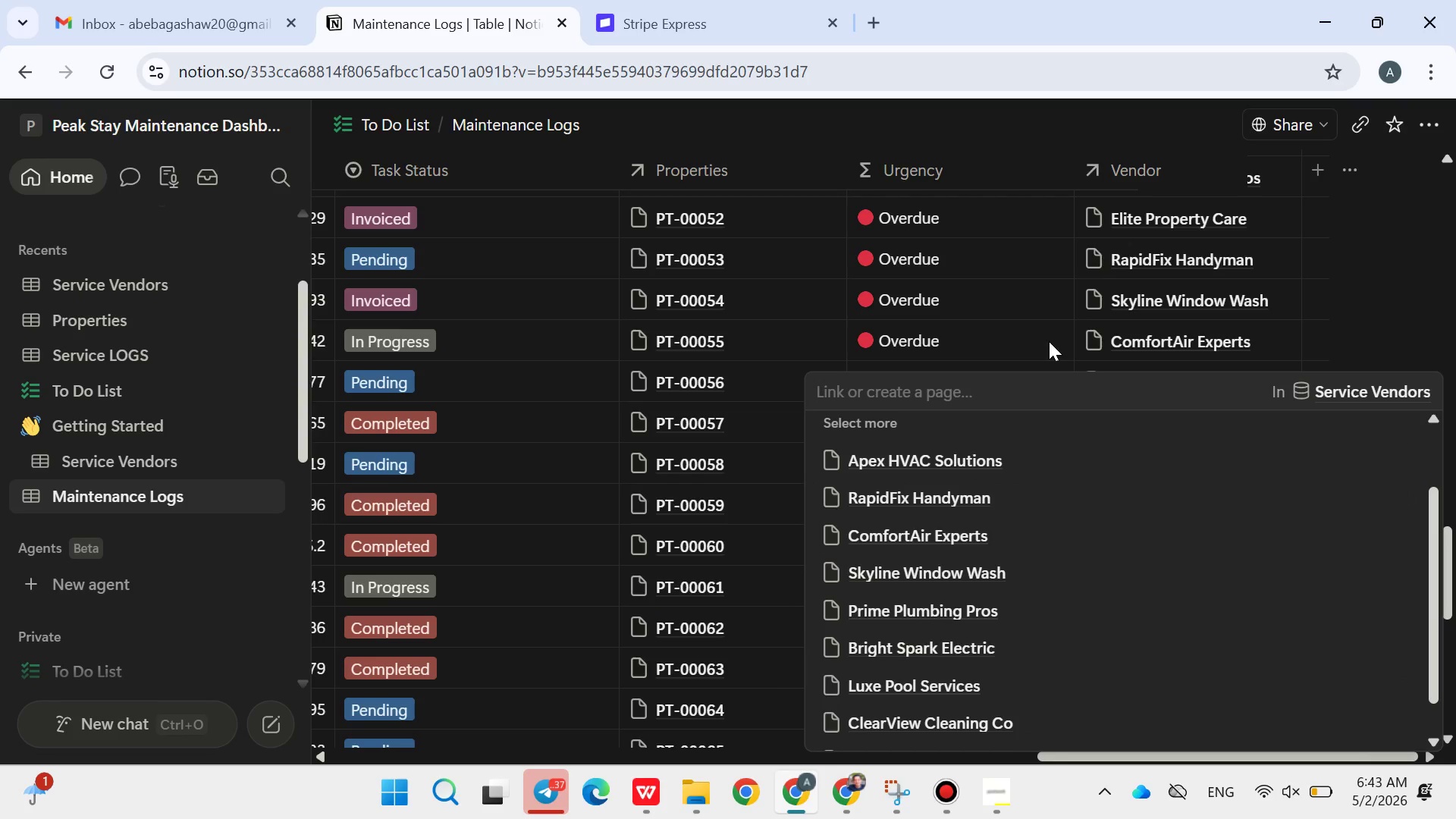 
left_click([1049, 341])
 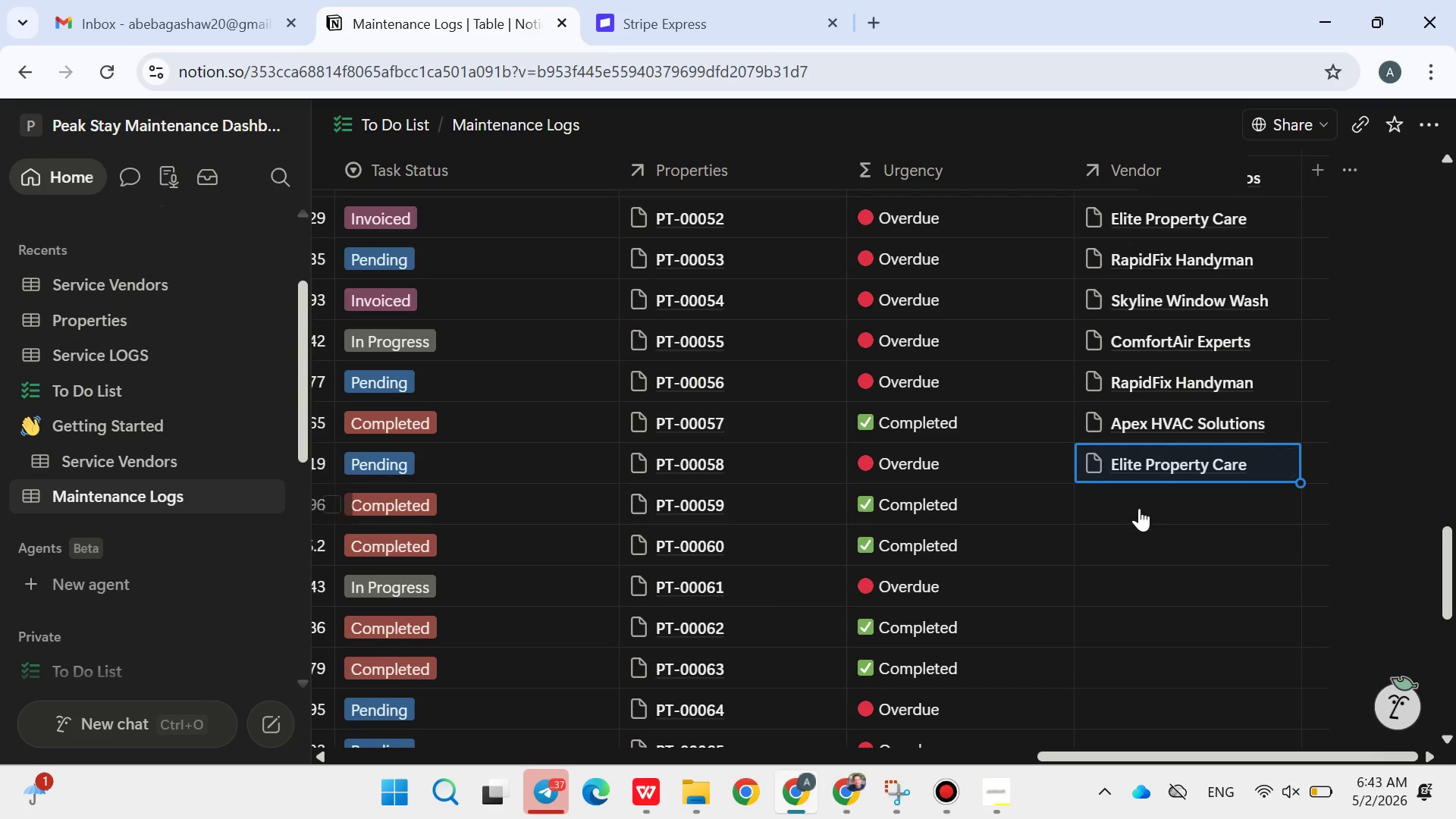 
left_click([1139, 508])
 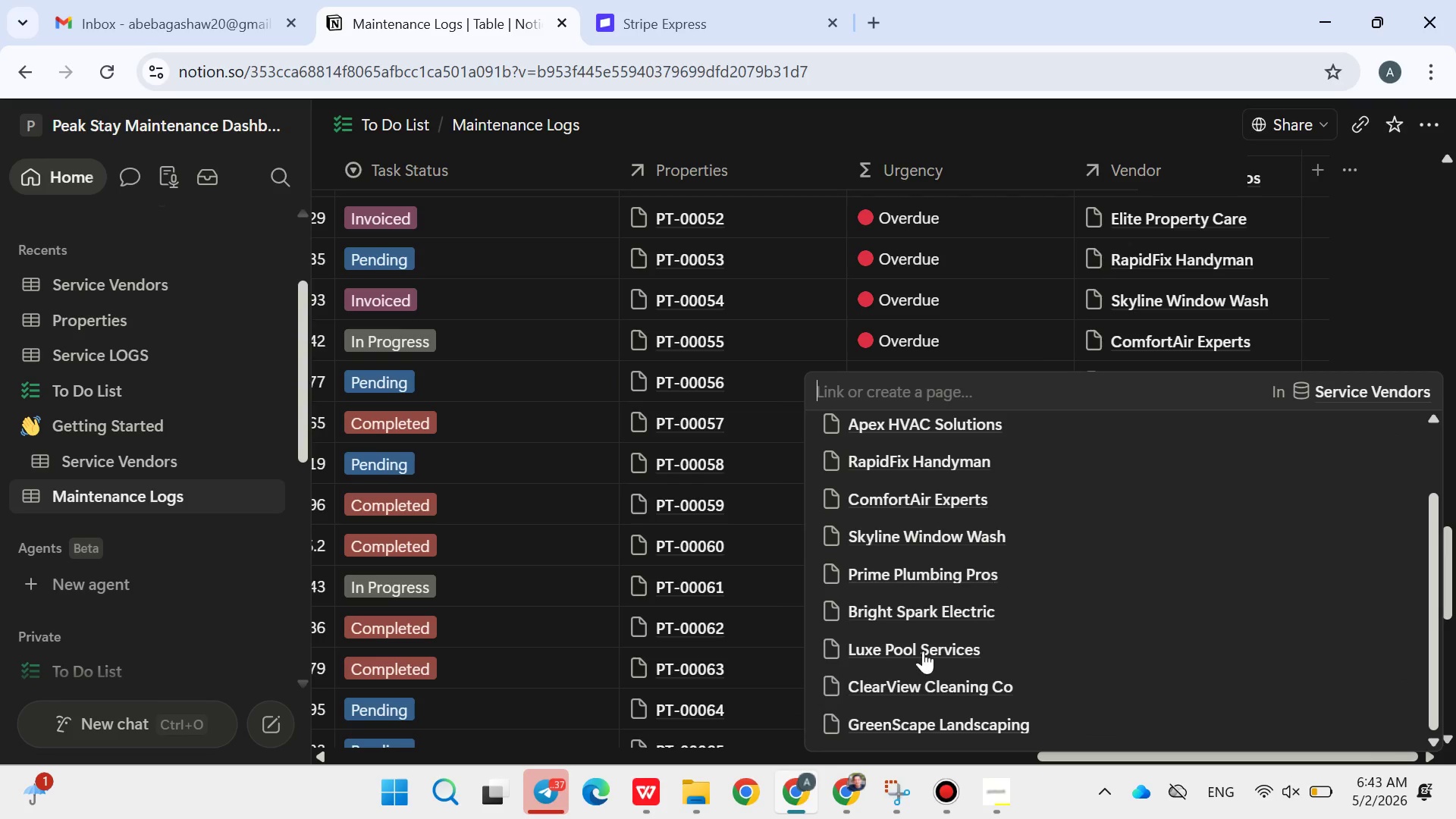 
left_click([916, 679])
 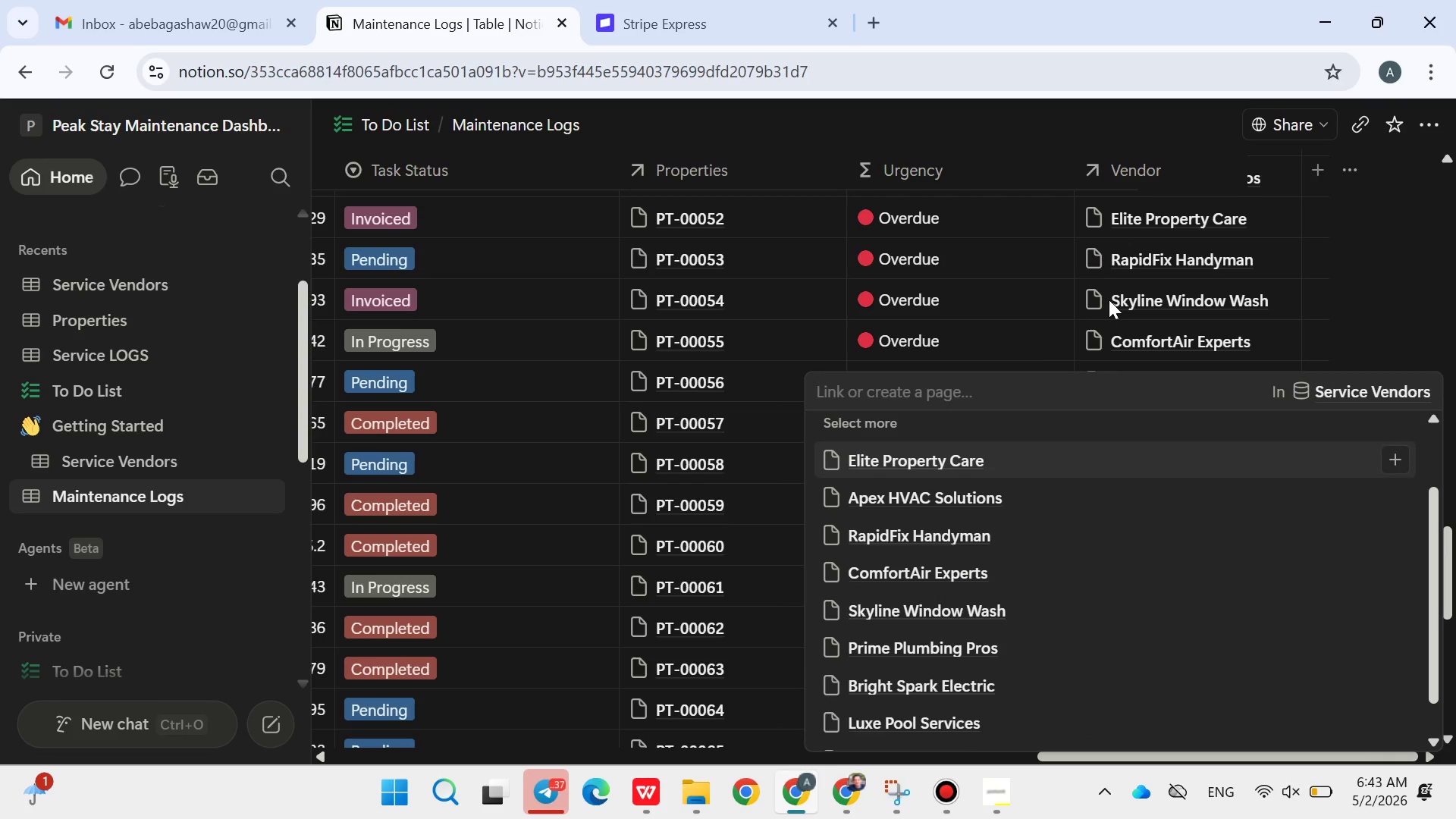 
left_click([1109, 300])
 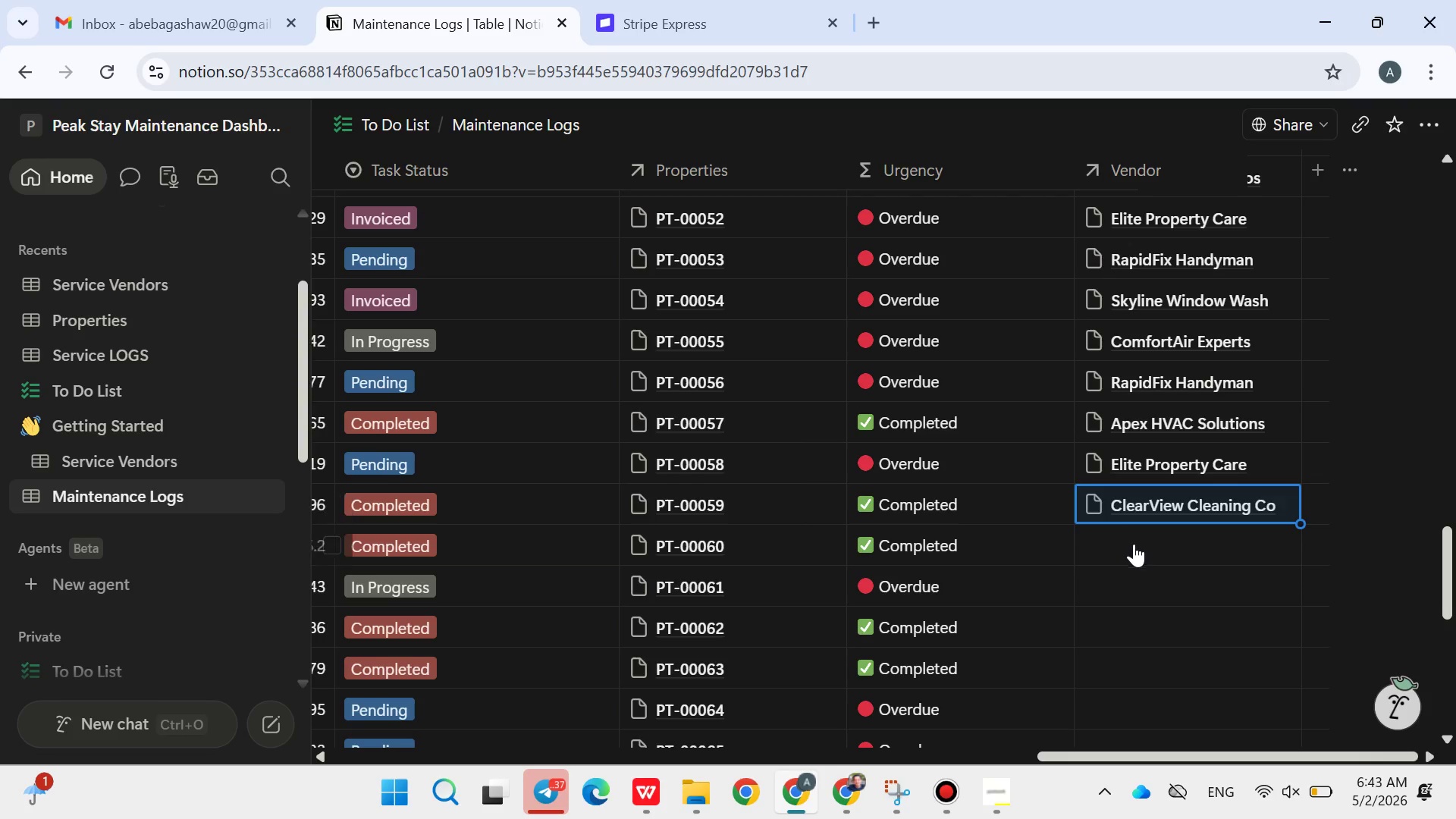 
left_click([1134, 544])
 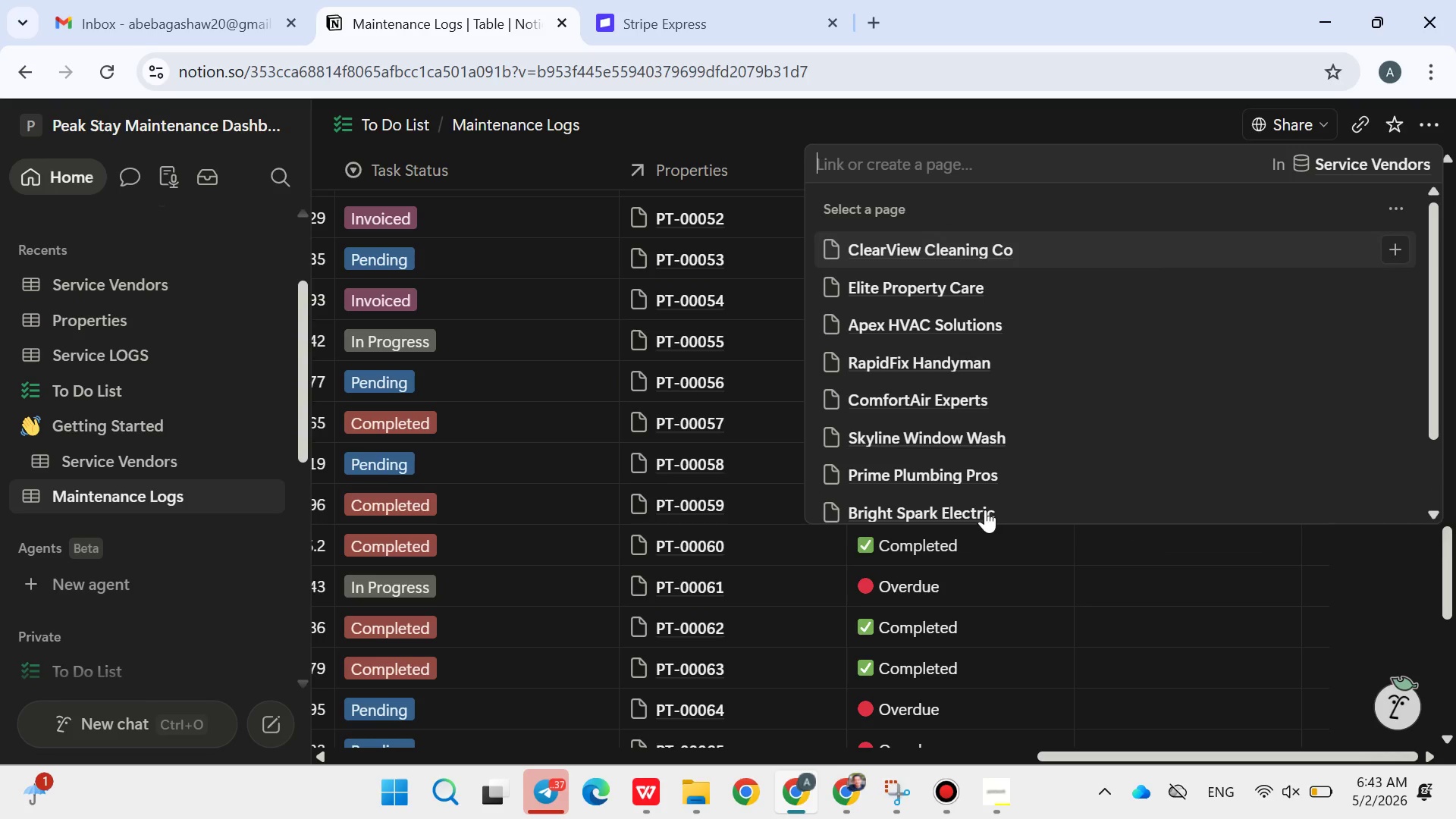 
left_click([985, 510])
 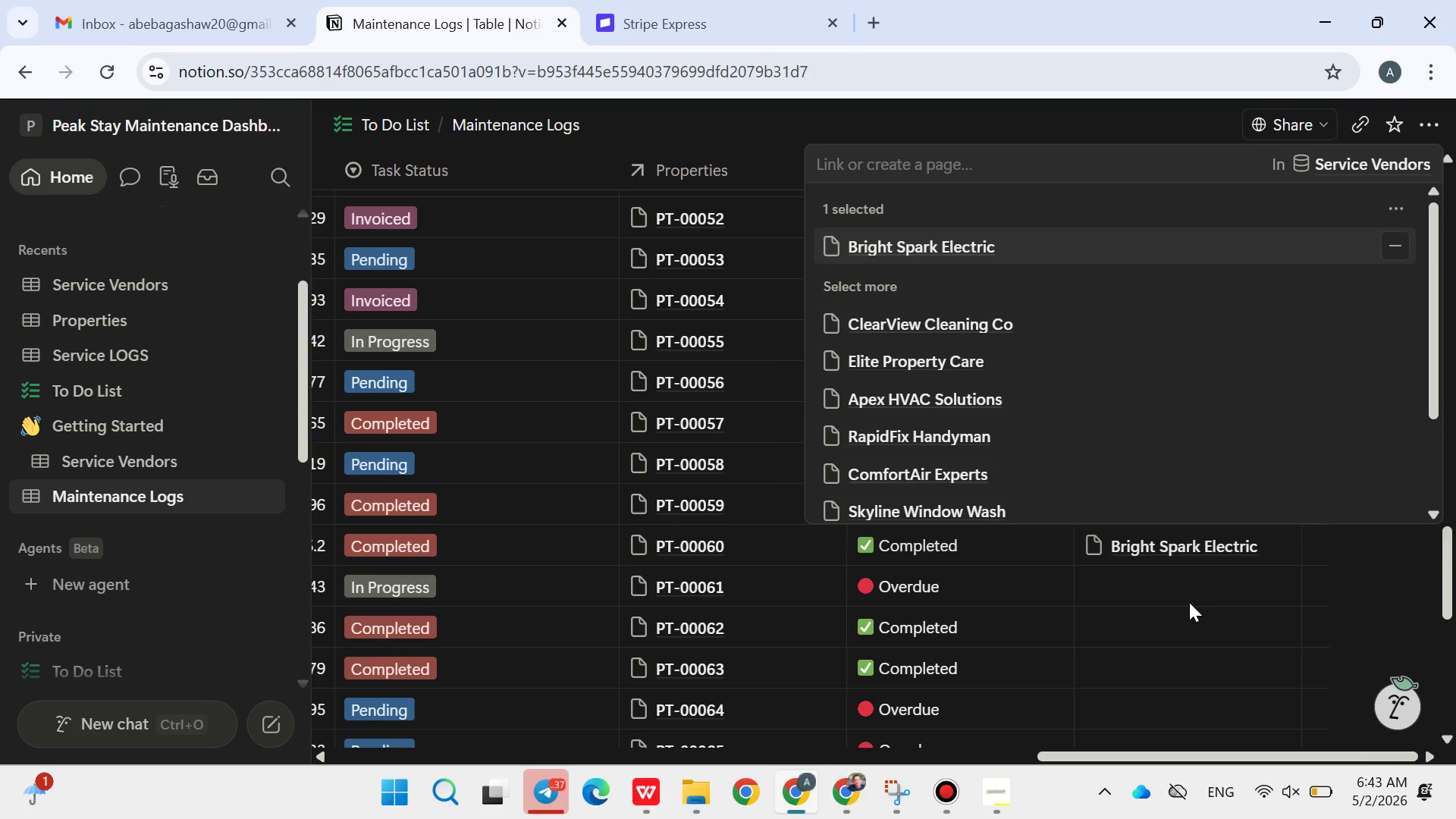 
left_click([1189, 602])
 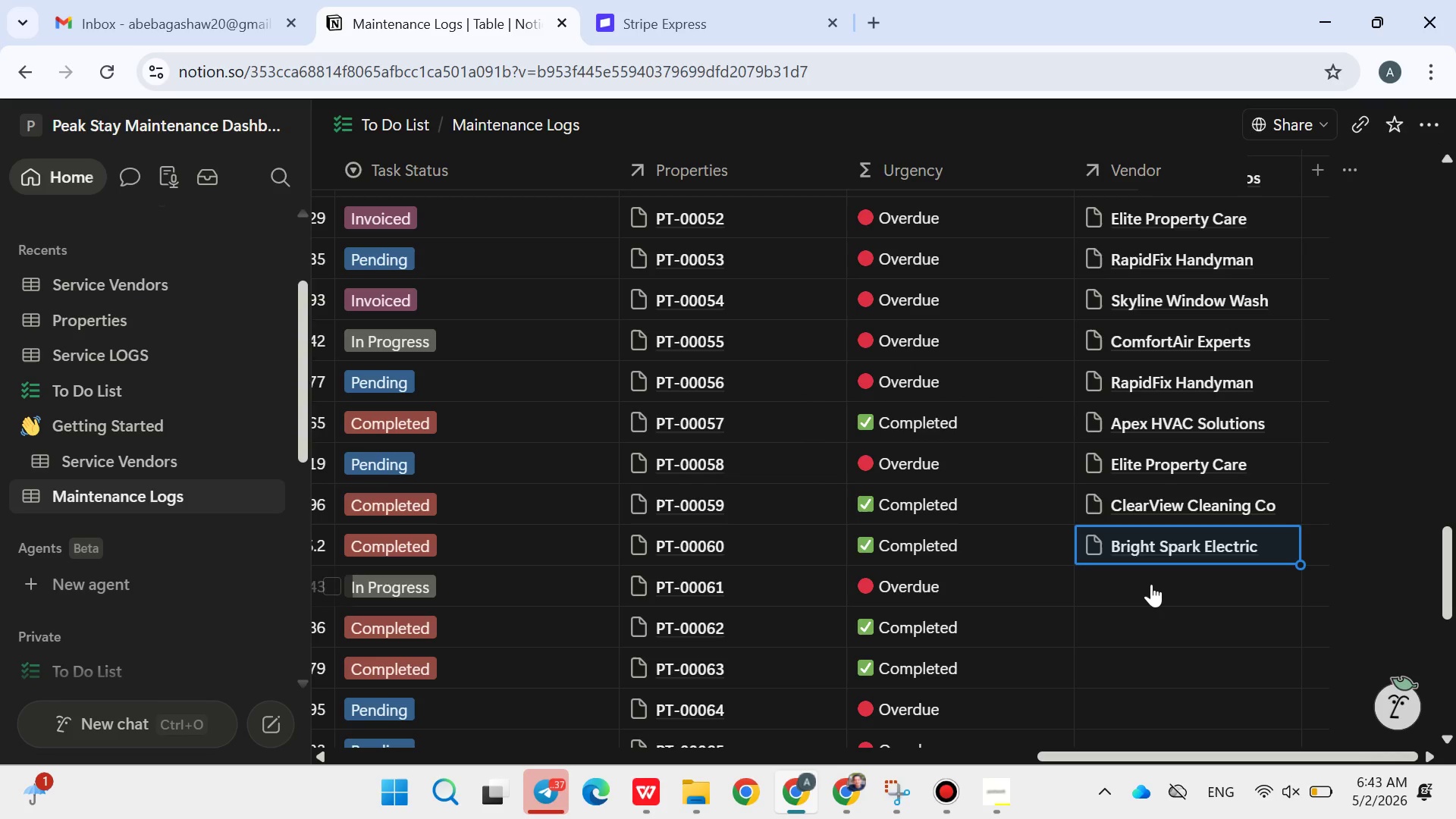 
left_click([1151, 584])
 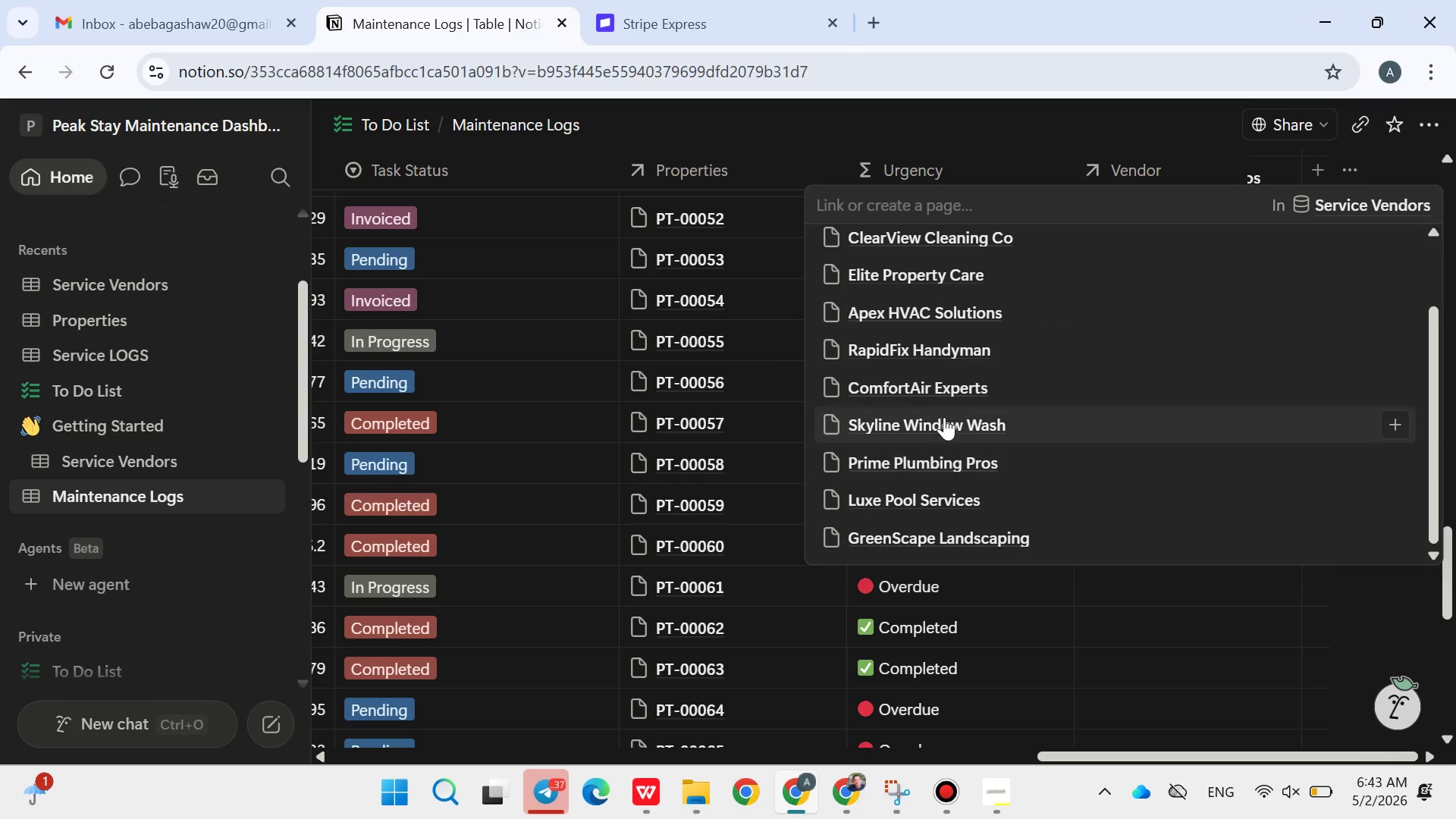 
left_click([943, 417])
 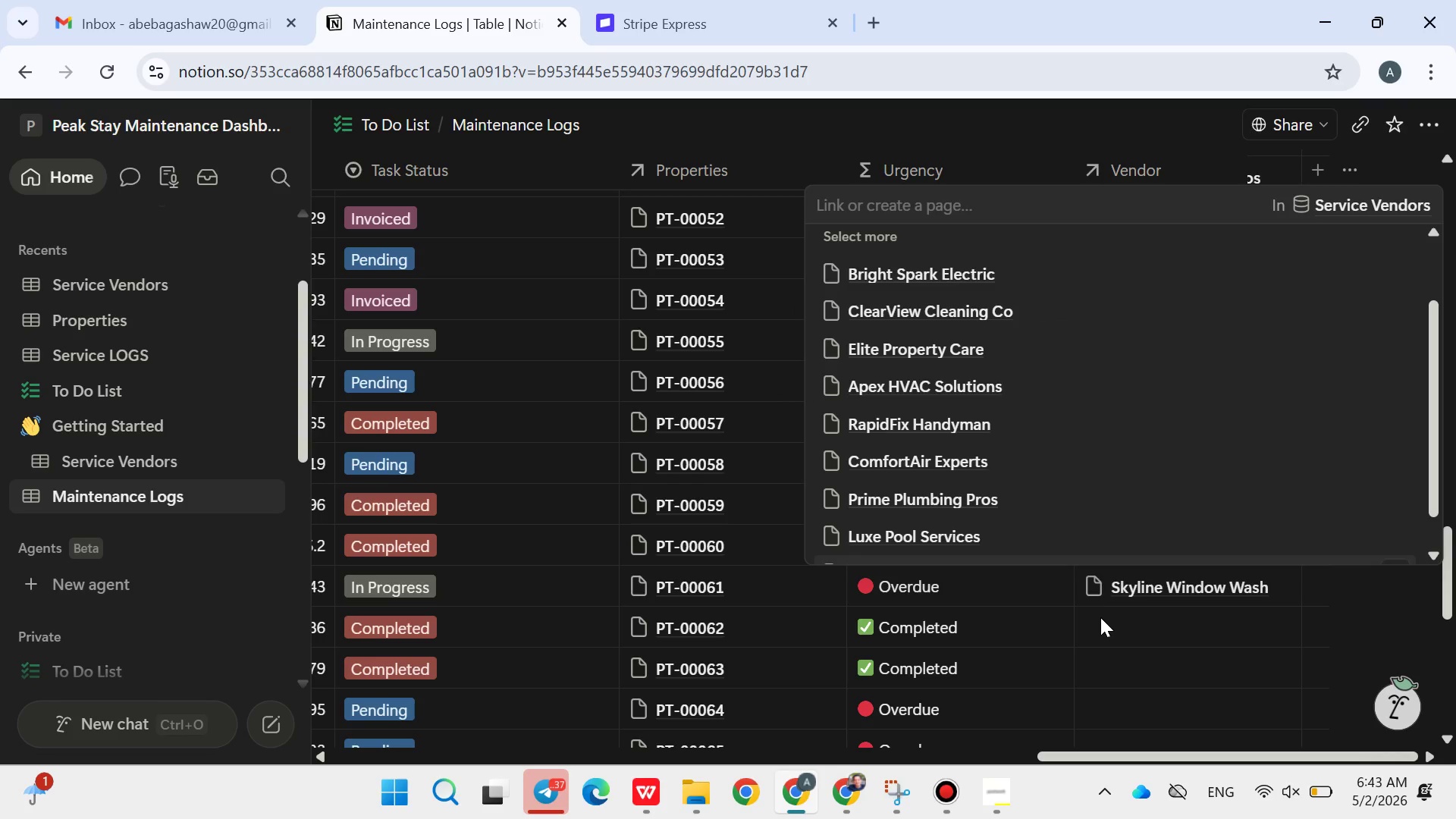 
left_click([1100, 617])
 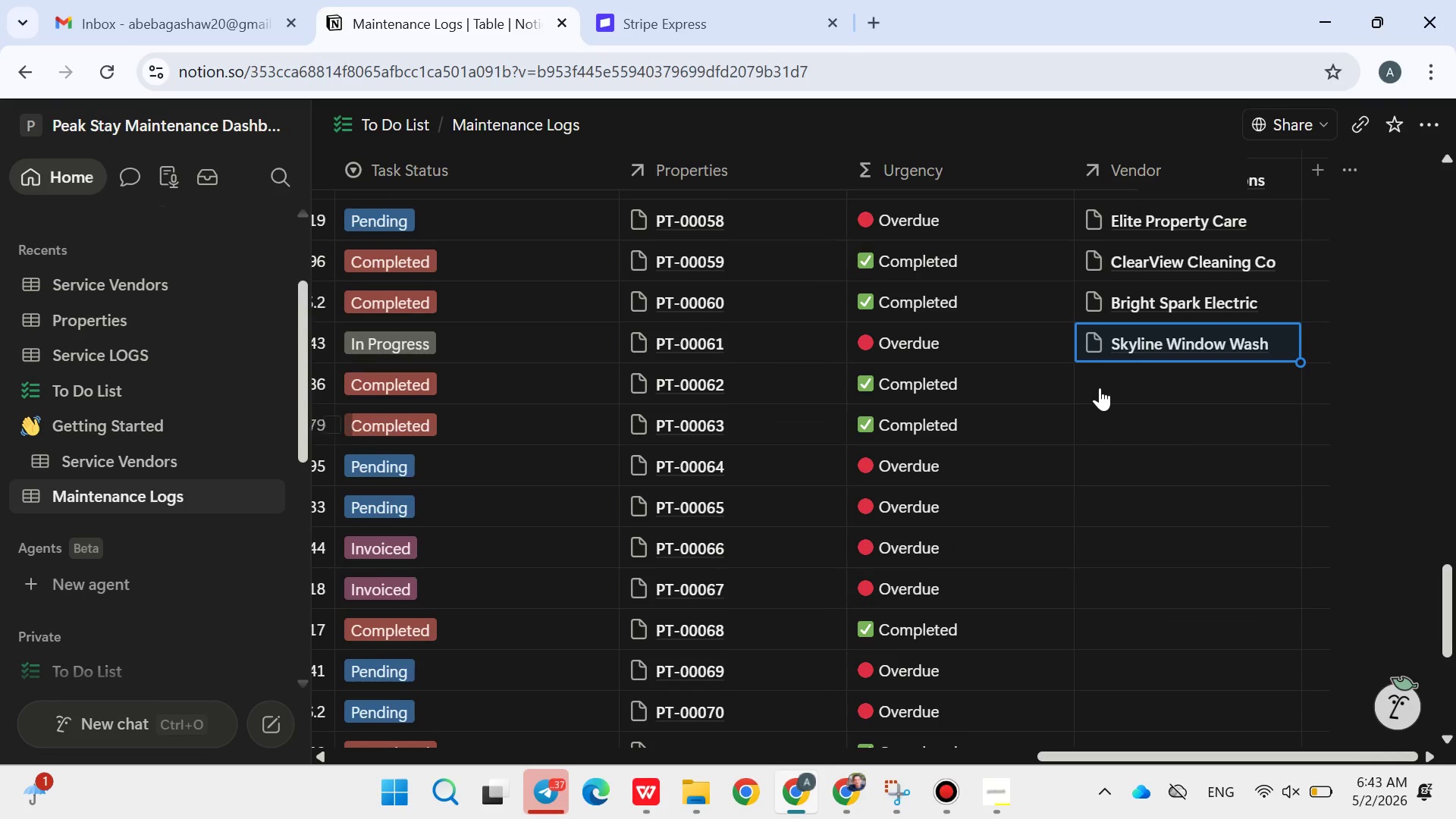 
left_click([1111, 381])
 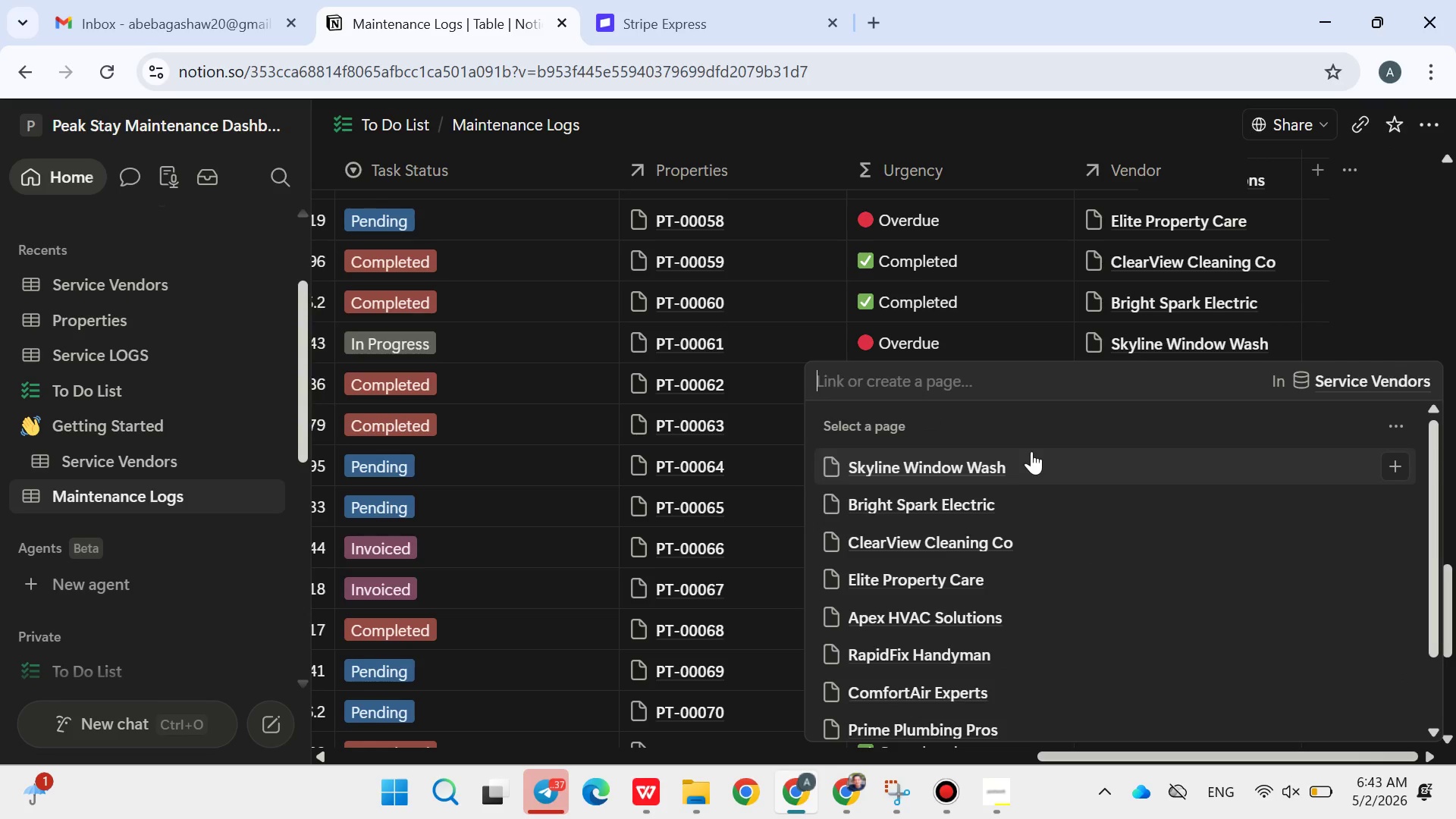 
left_click([1028, 458])
 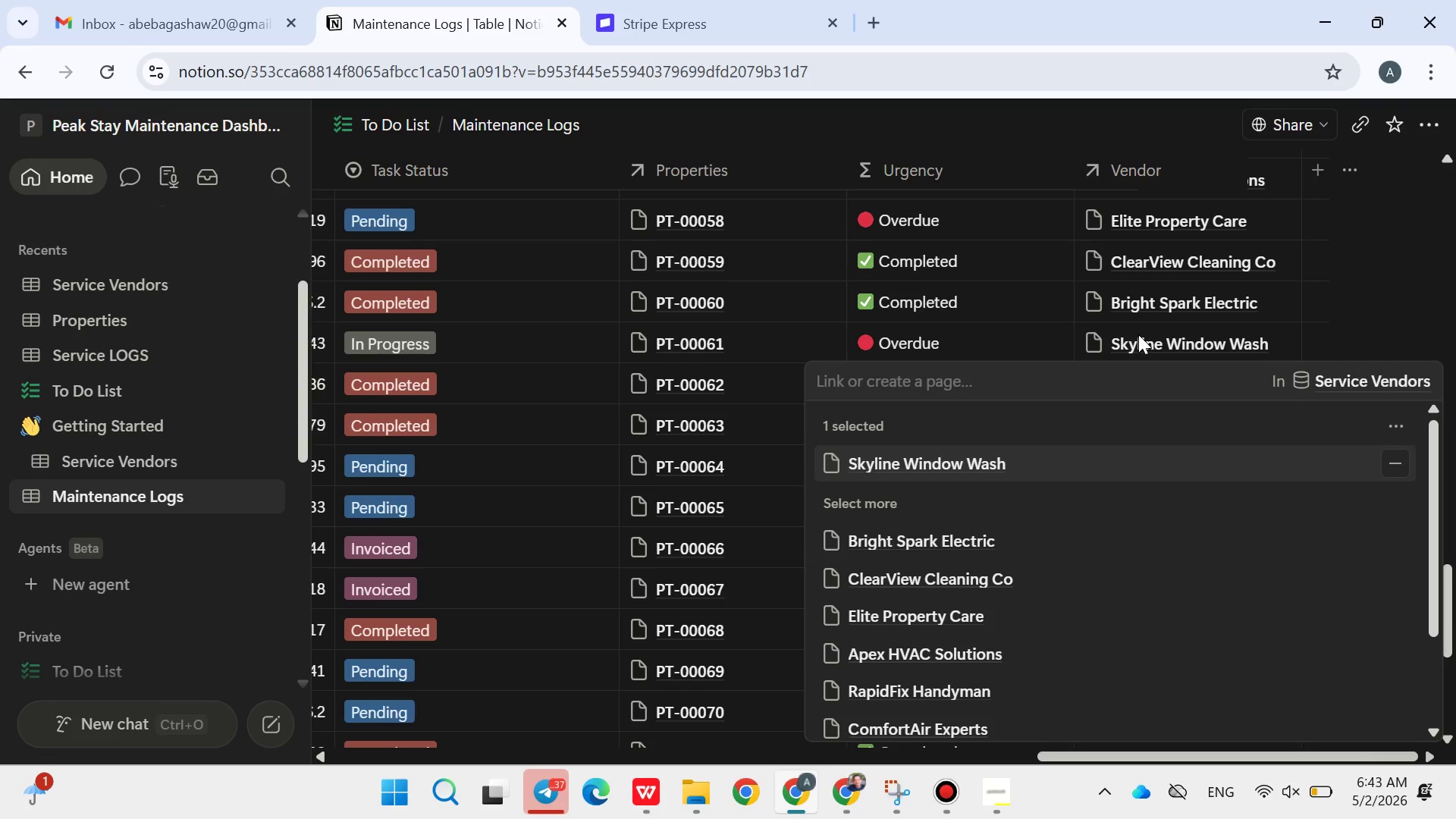 
left_click([1138, 334])
 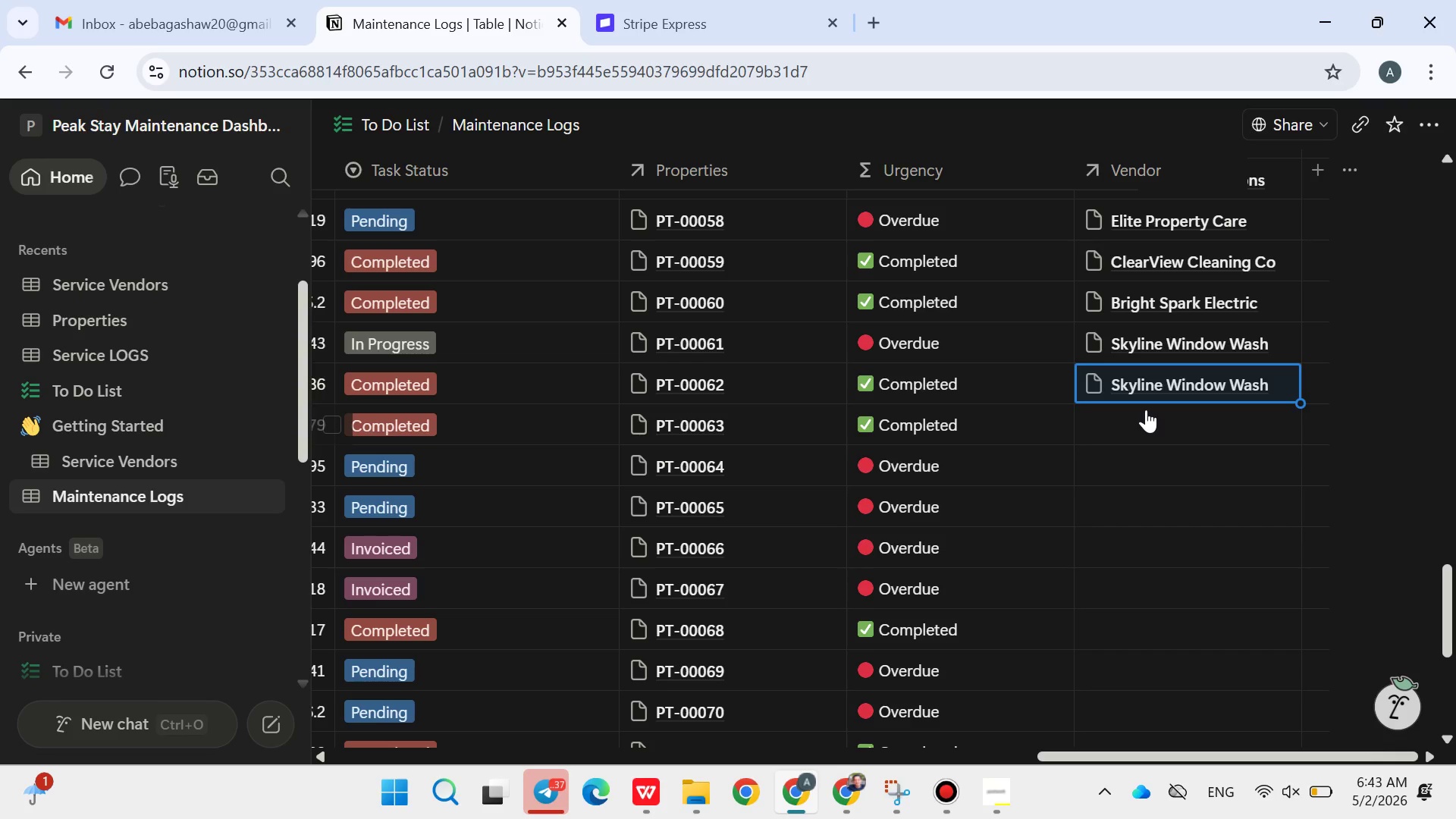 
left_click([1139, 416])
 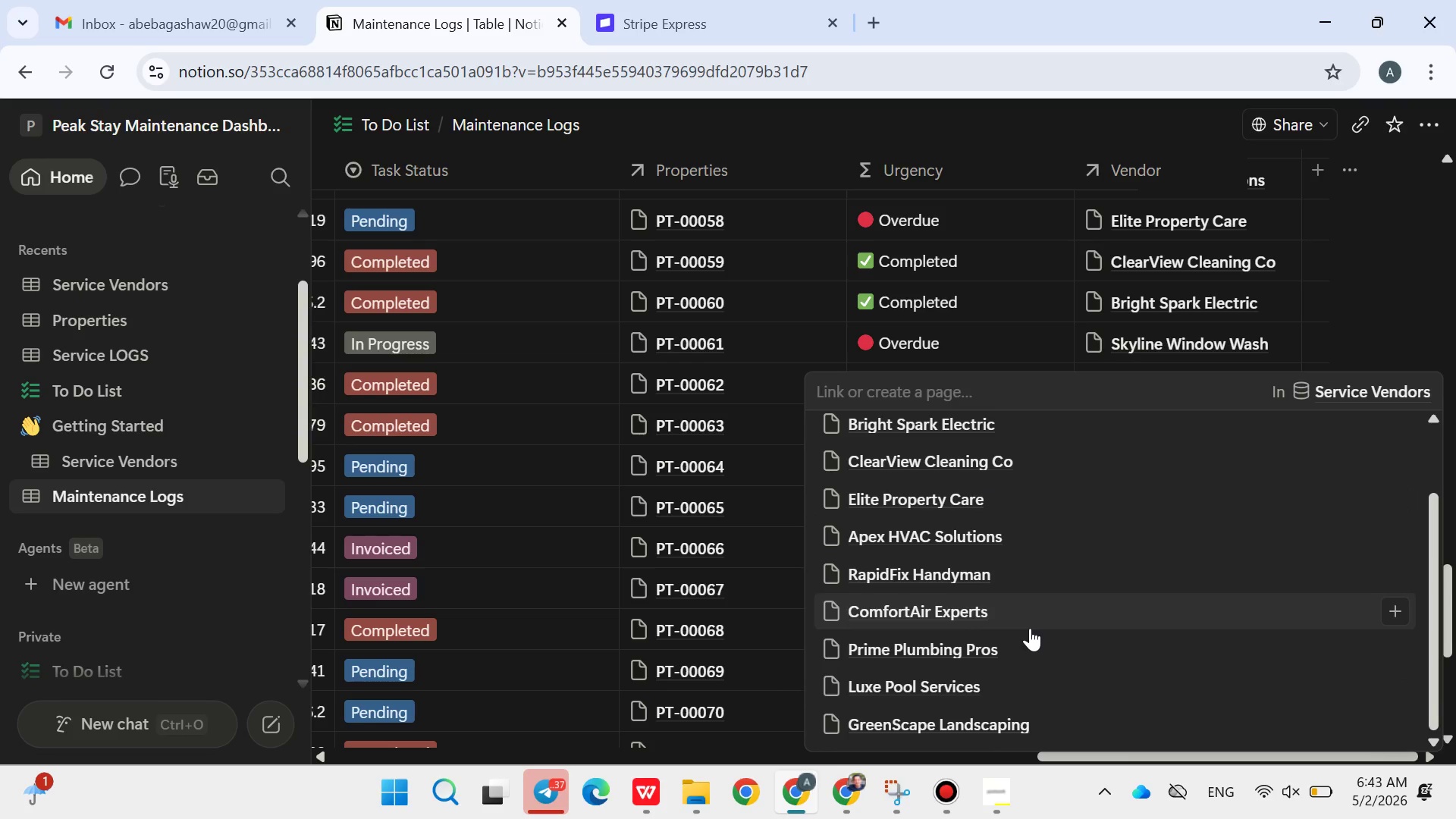 
left_click([987, 619])
 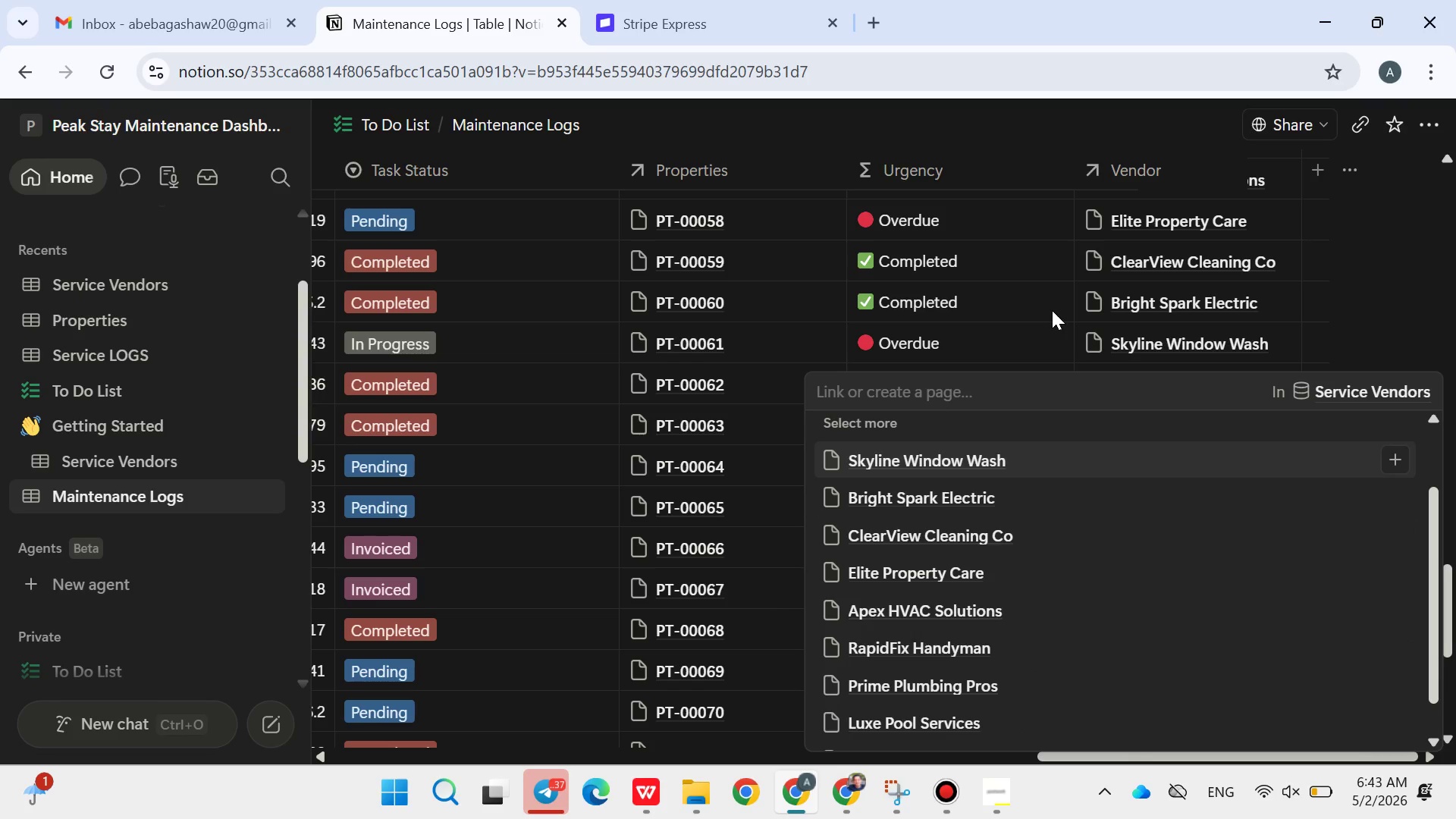 
left_click([1052, 310])
 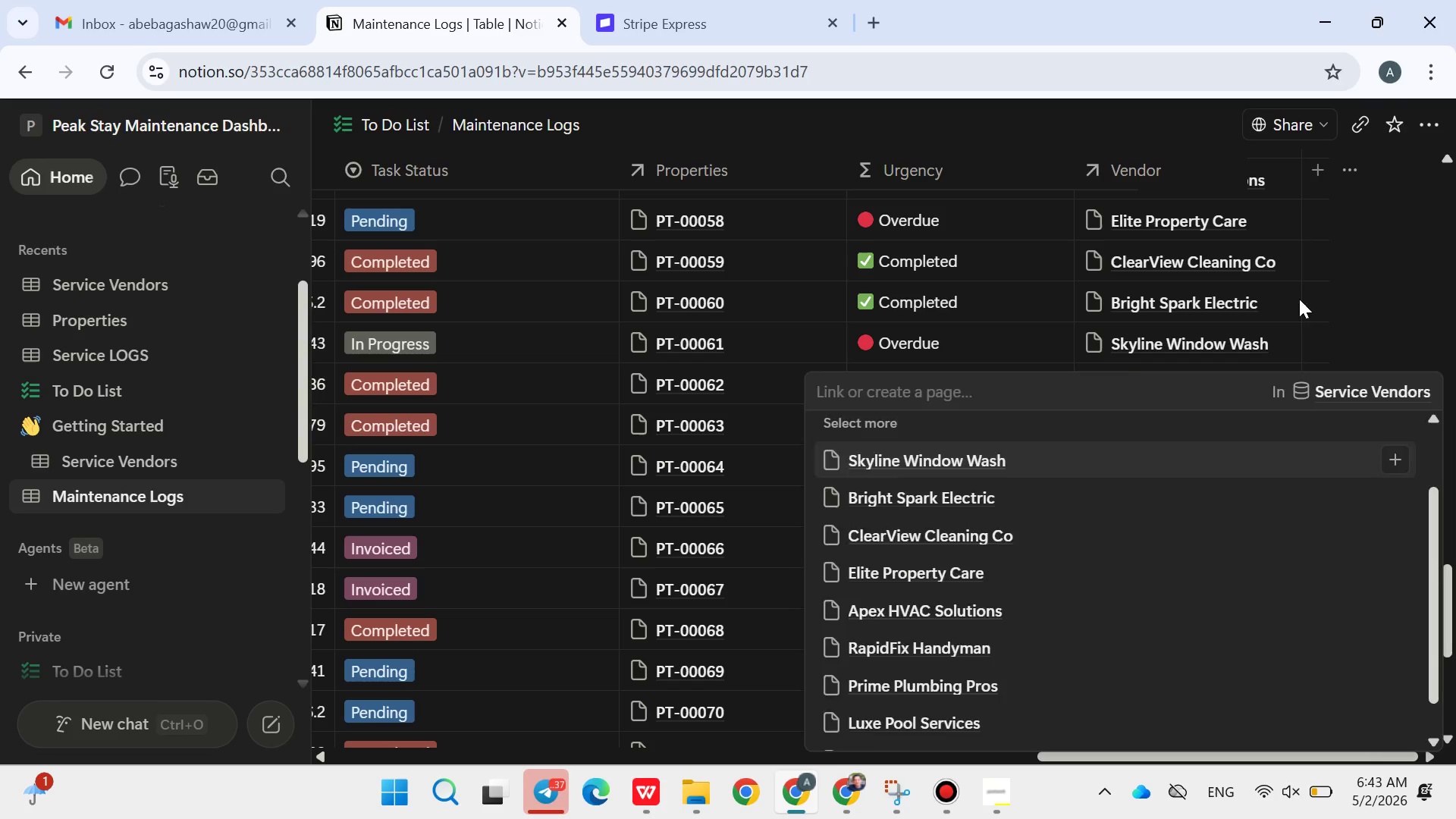 
left_click([1300, 299])
 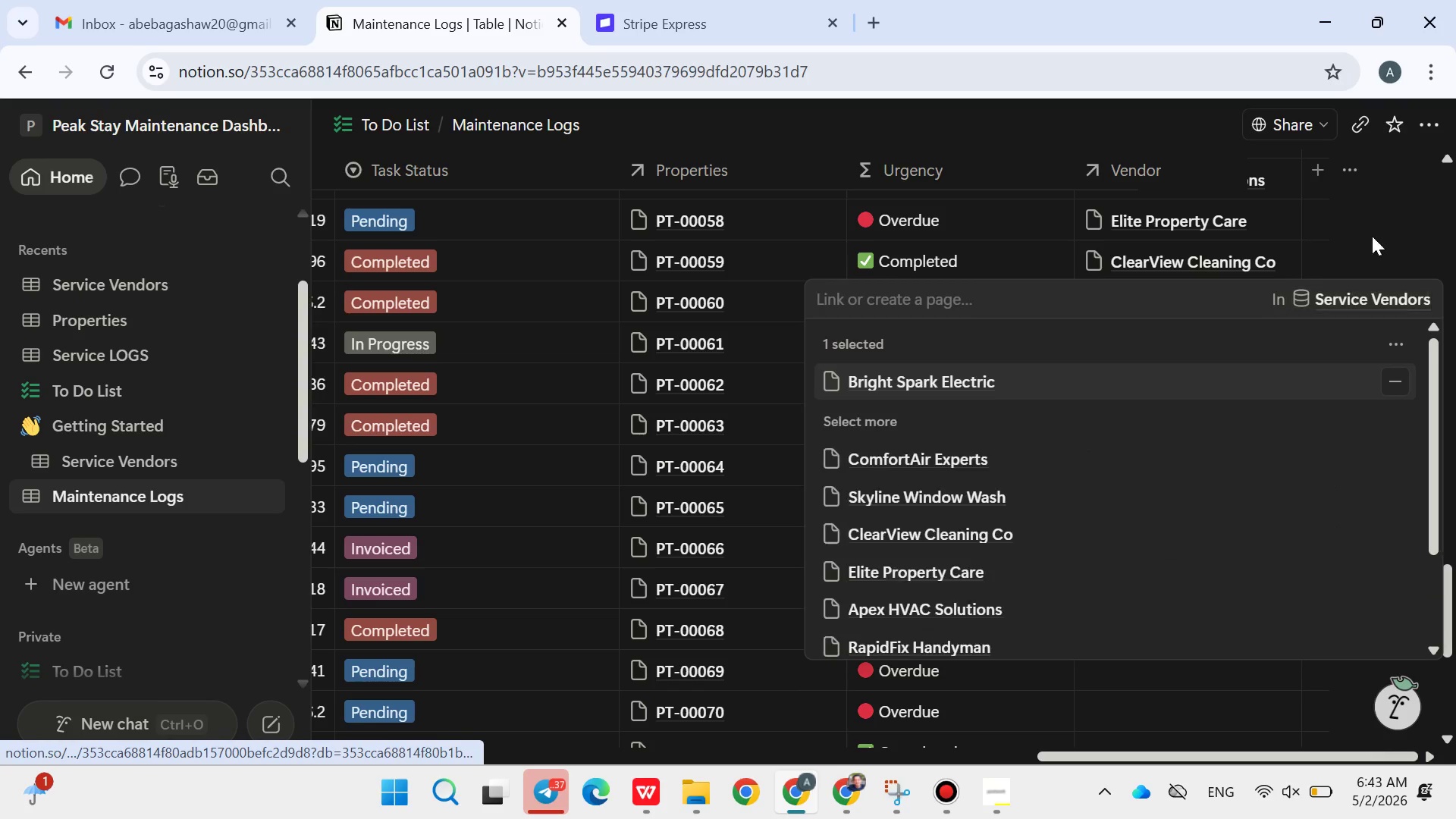 
left_click([1372, 236])
 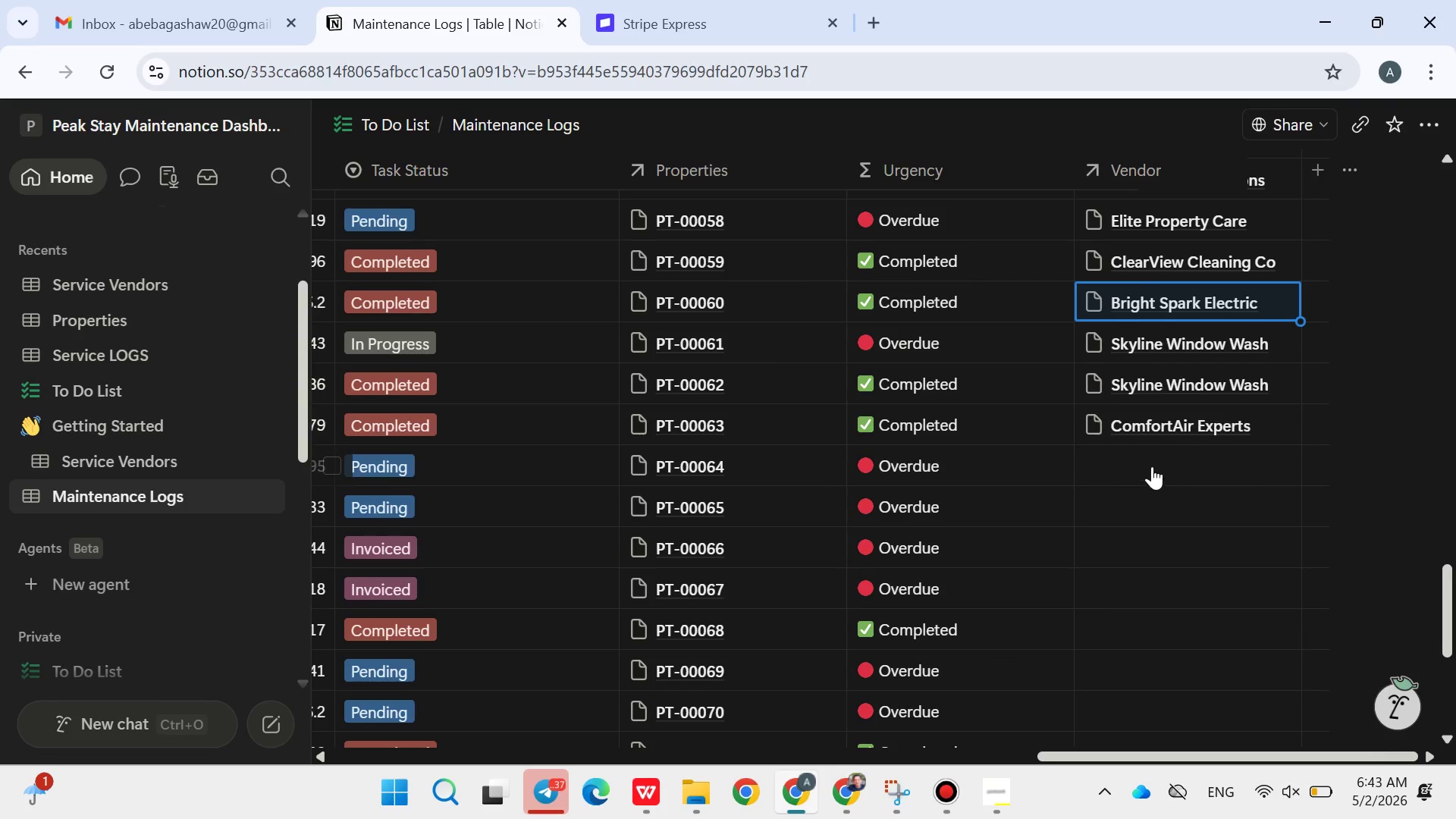 
left_click([1152, 466])
 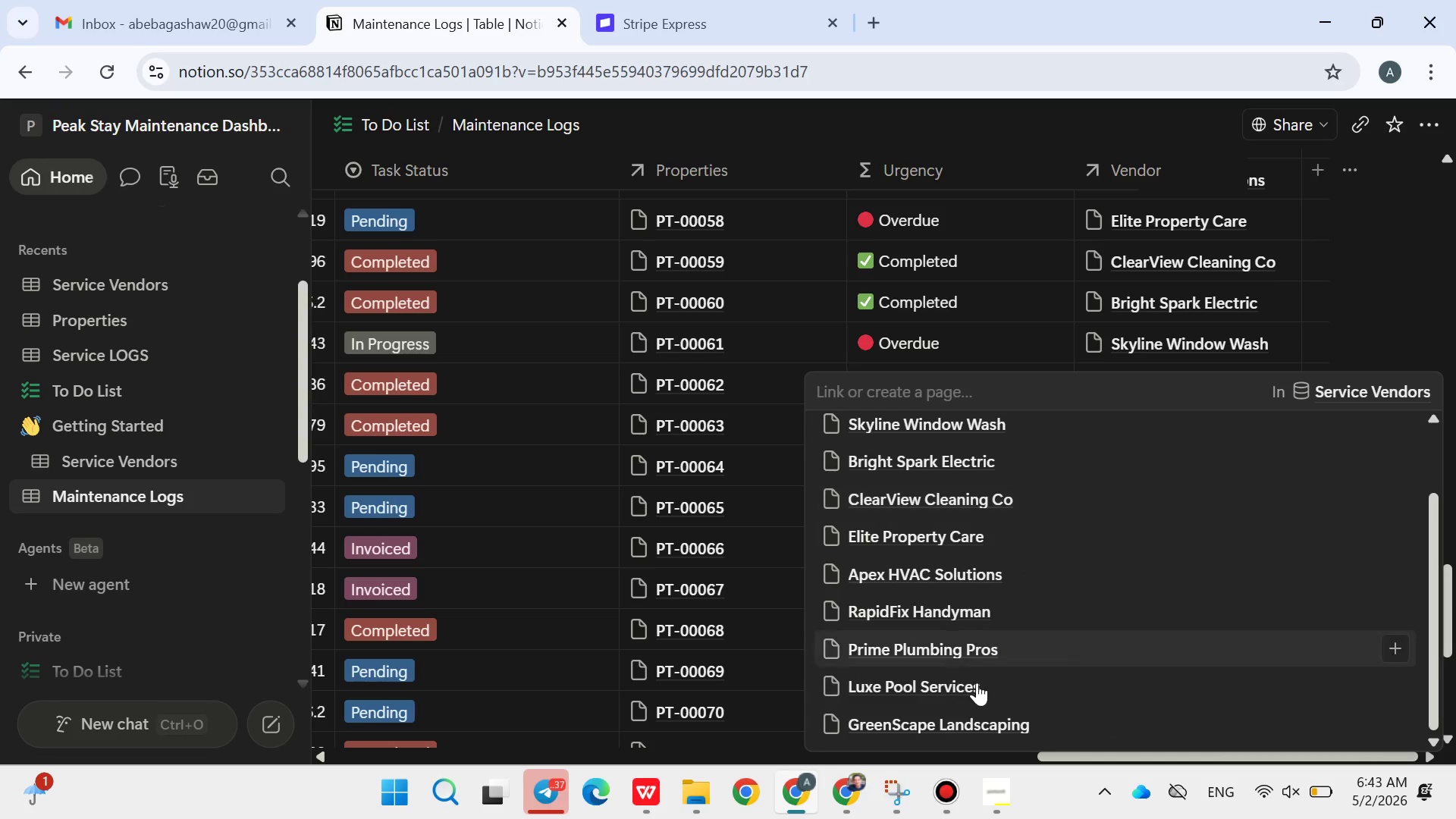 
left_click([965, 717])
 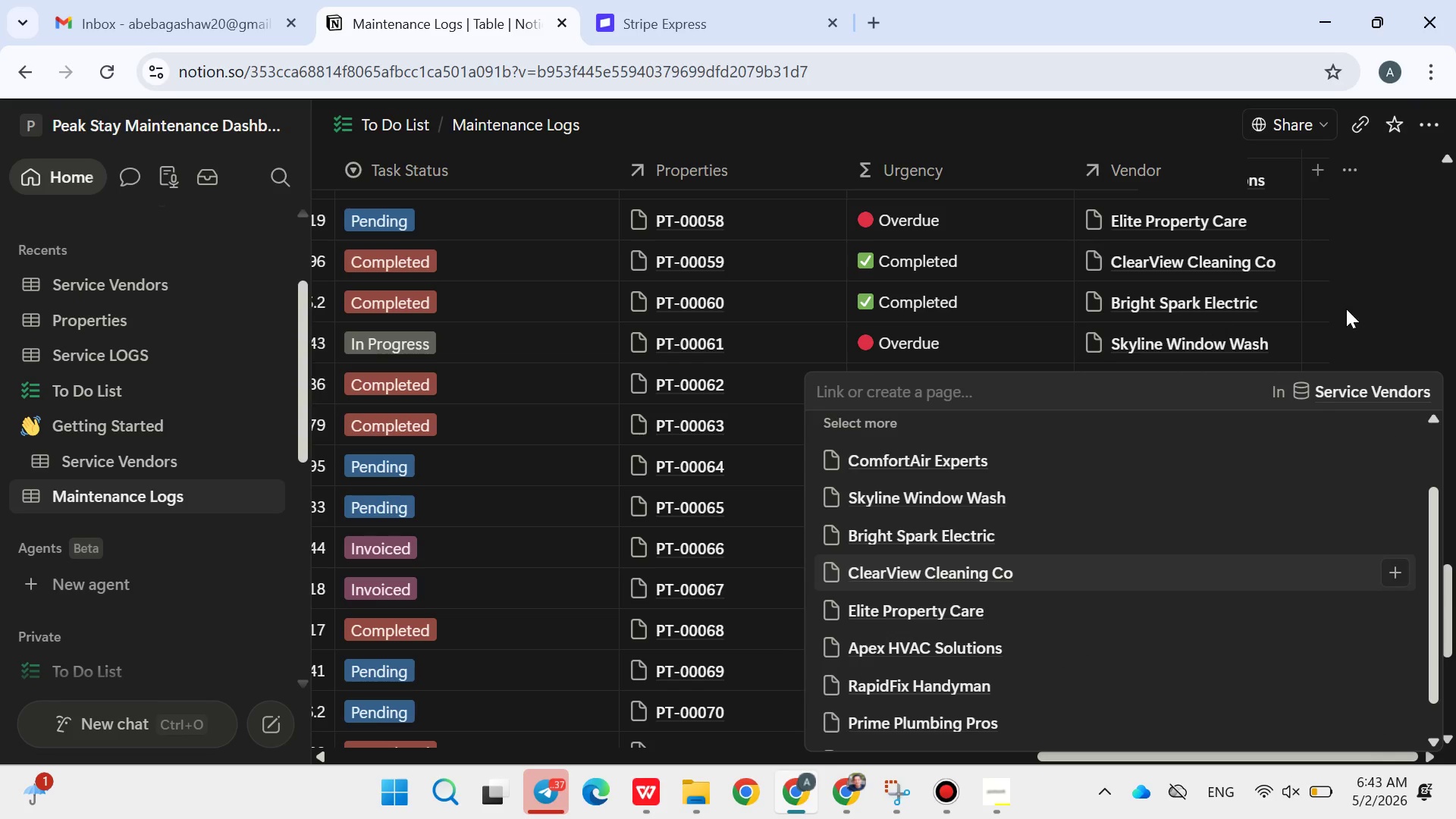 
left_click([1348, 309])
 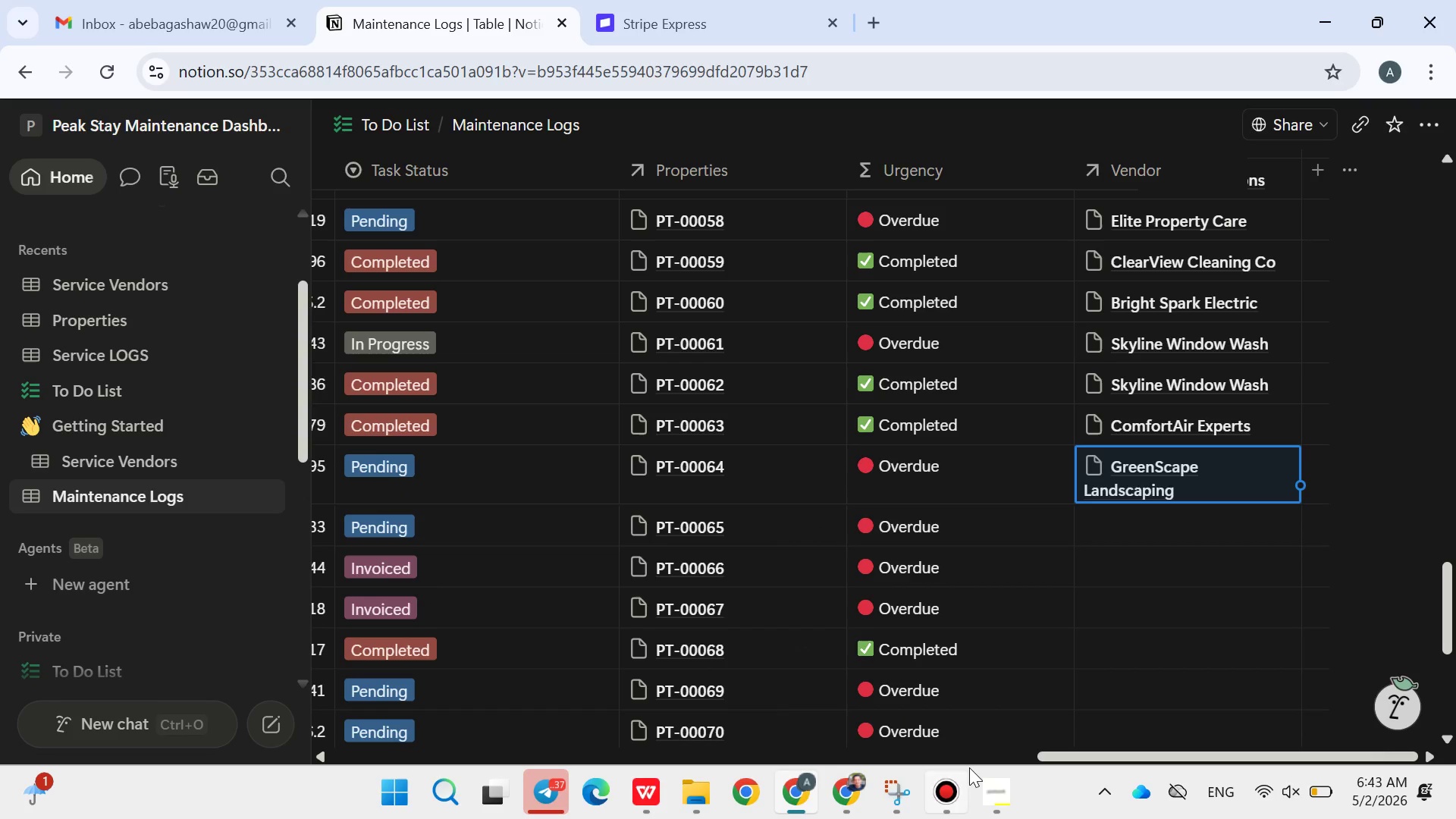 
left_click([994, 791])